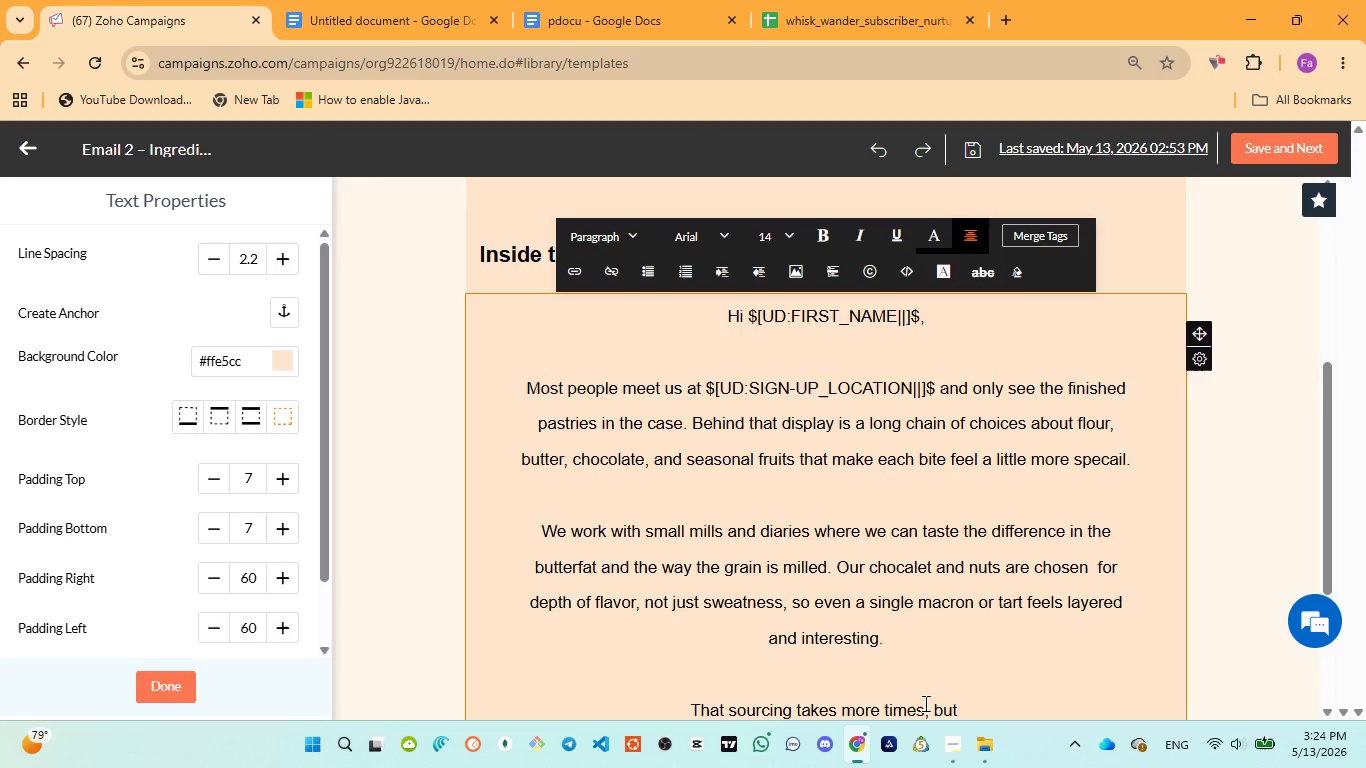 
left_click([924, 708])
 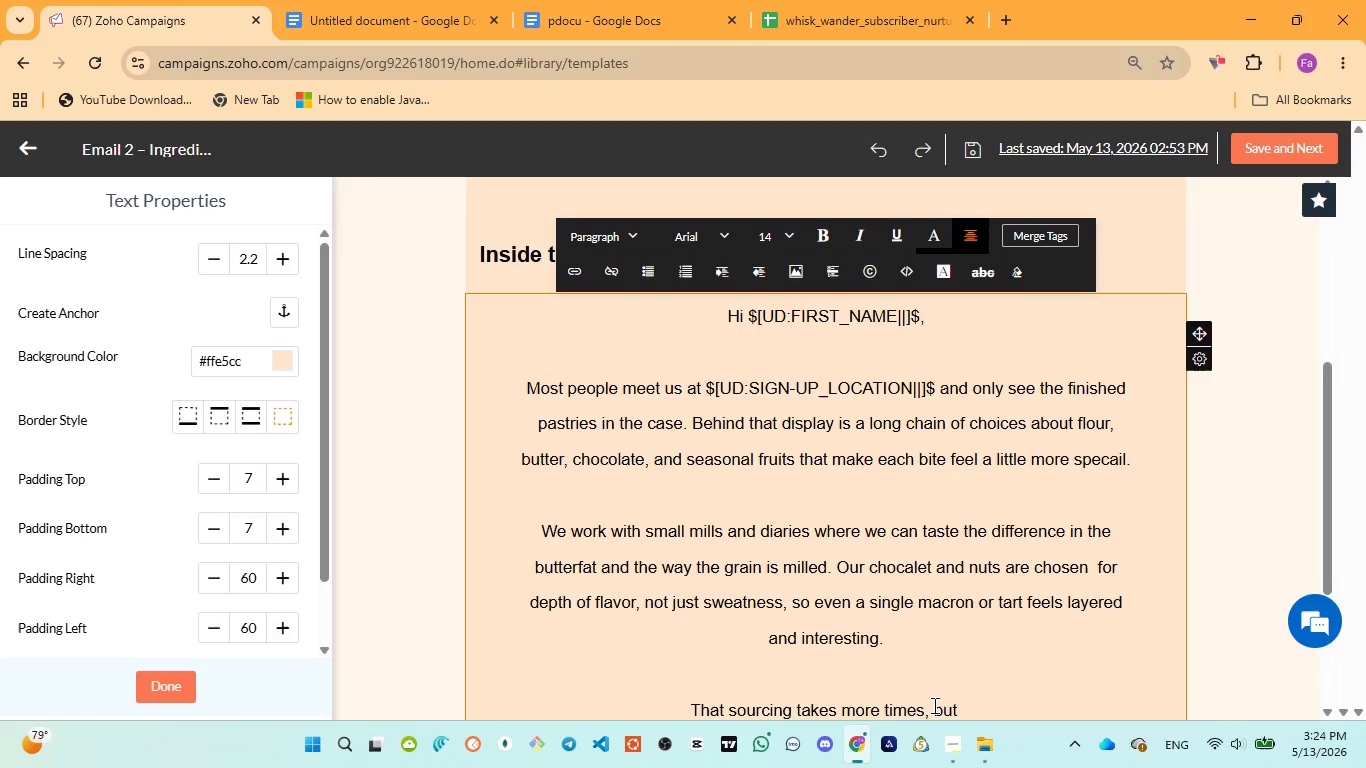 
key(Backspace)
 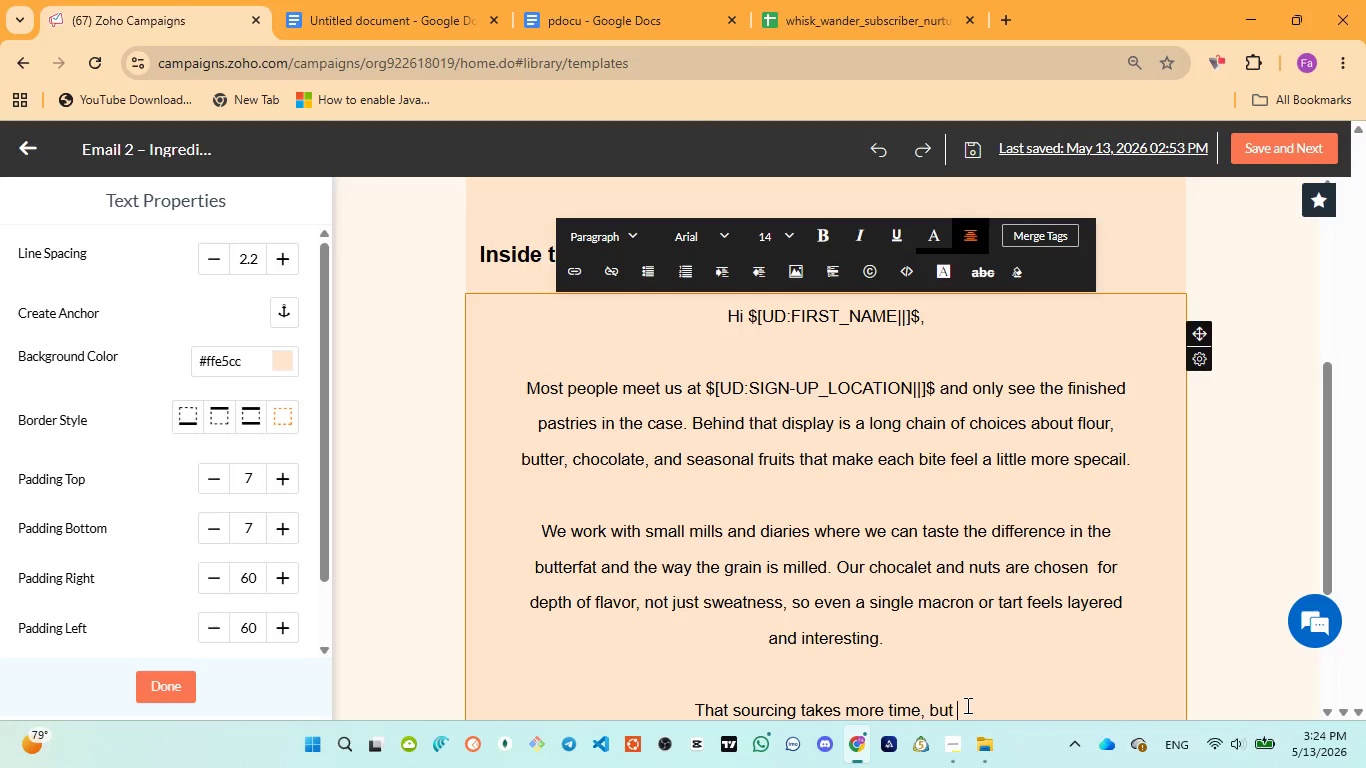 
left_click([966, 705])
 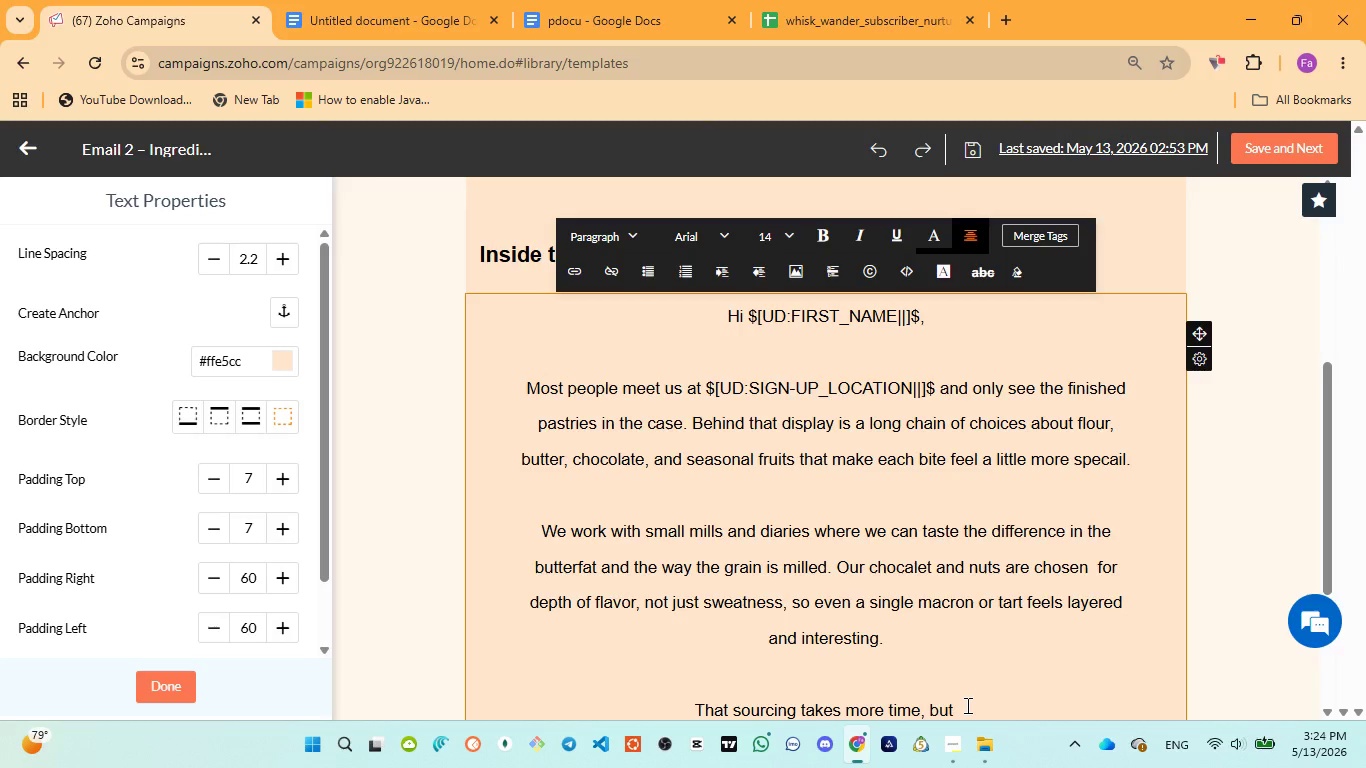 
type(it let's us )
key(Backspace)
key(Backspace)
key(Backspace)
 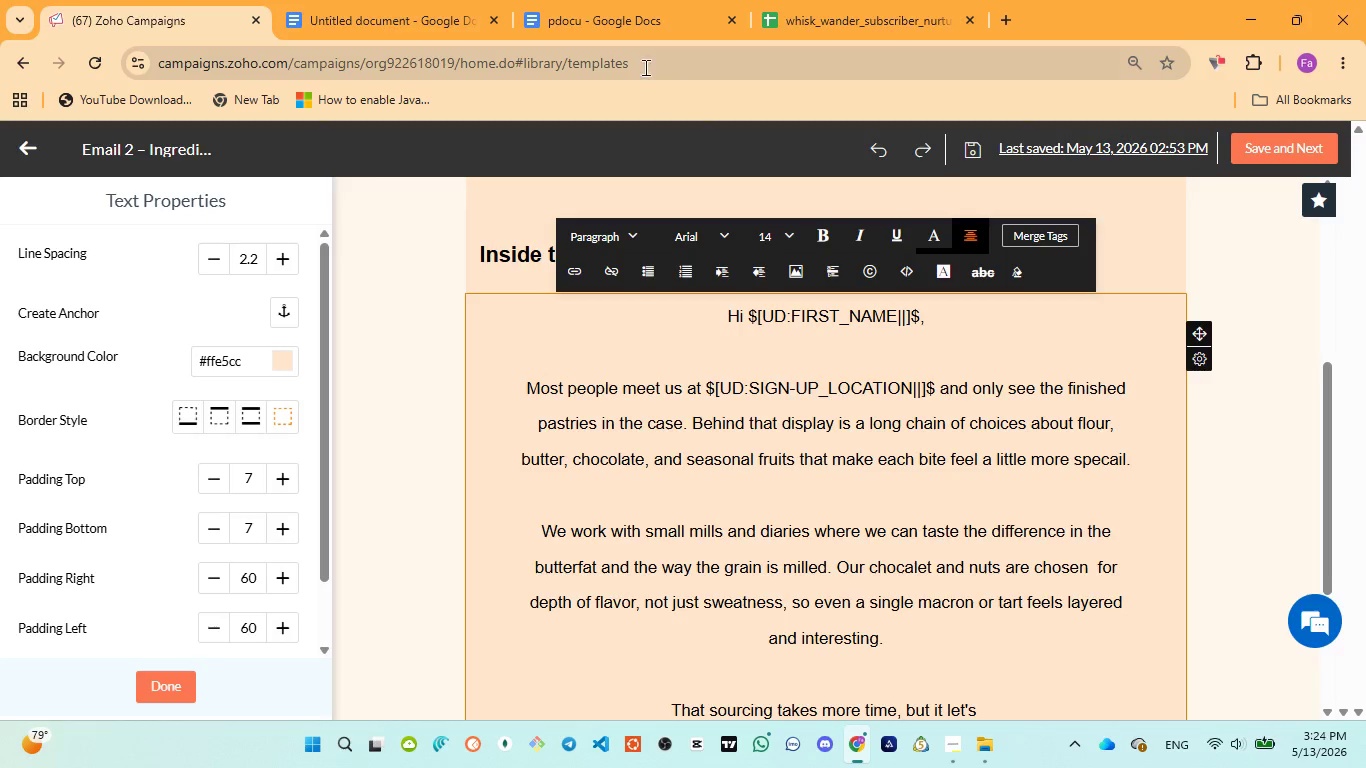 
left_click([618, 26])
 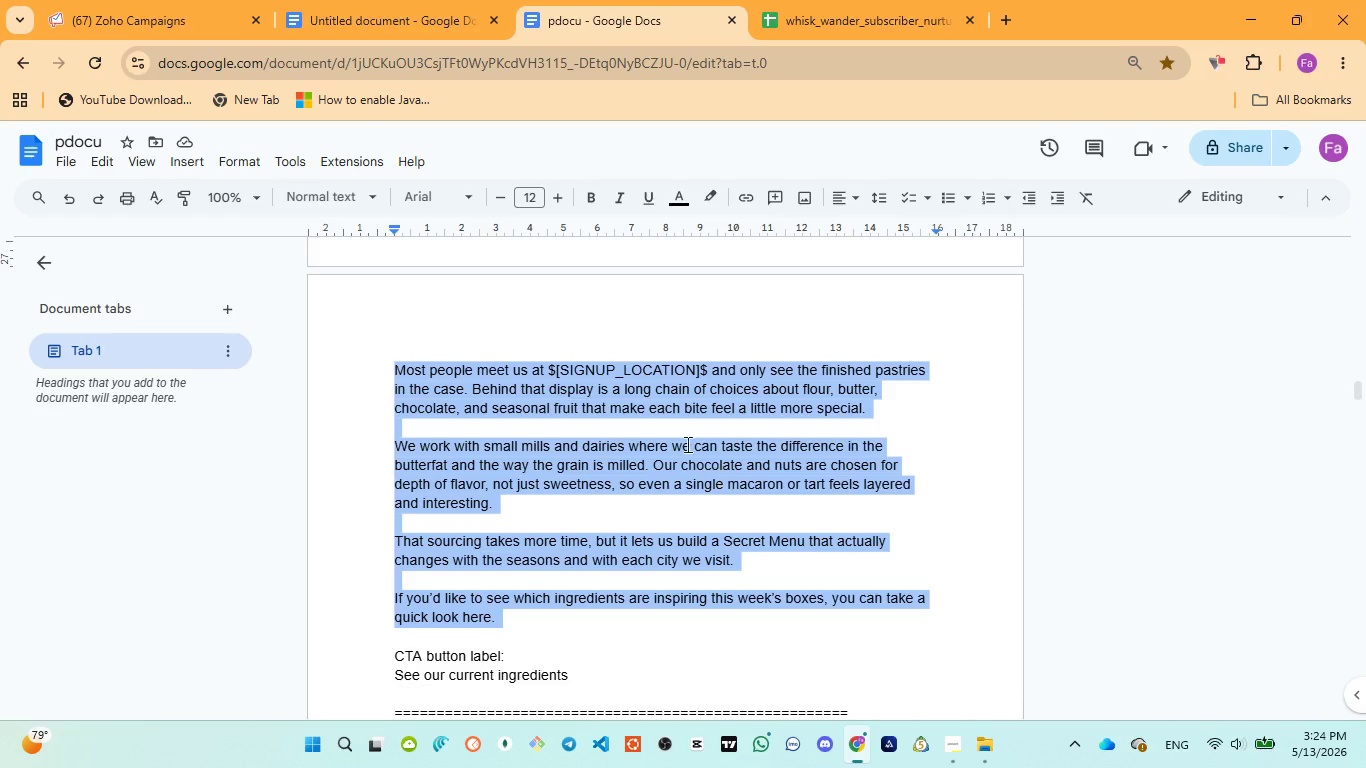 
left_click([176, 14])
 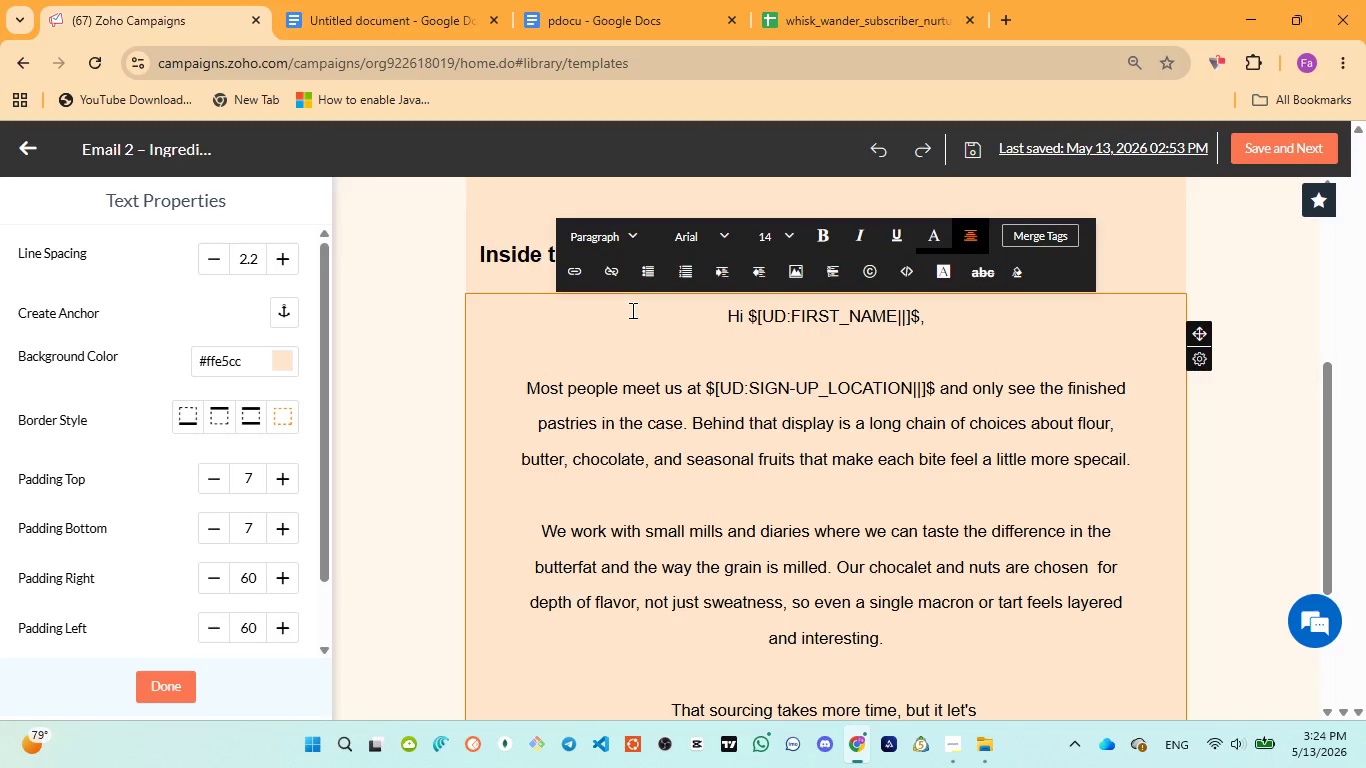 
key(Backspace)
key(Backspace)
key(Backspace)
type(s us build )
 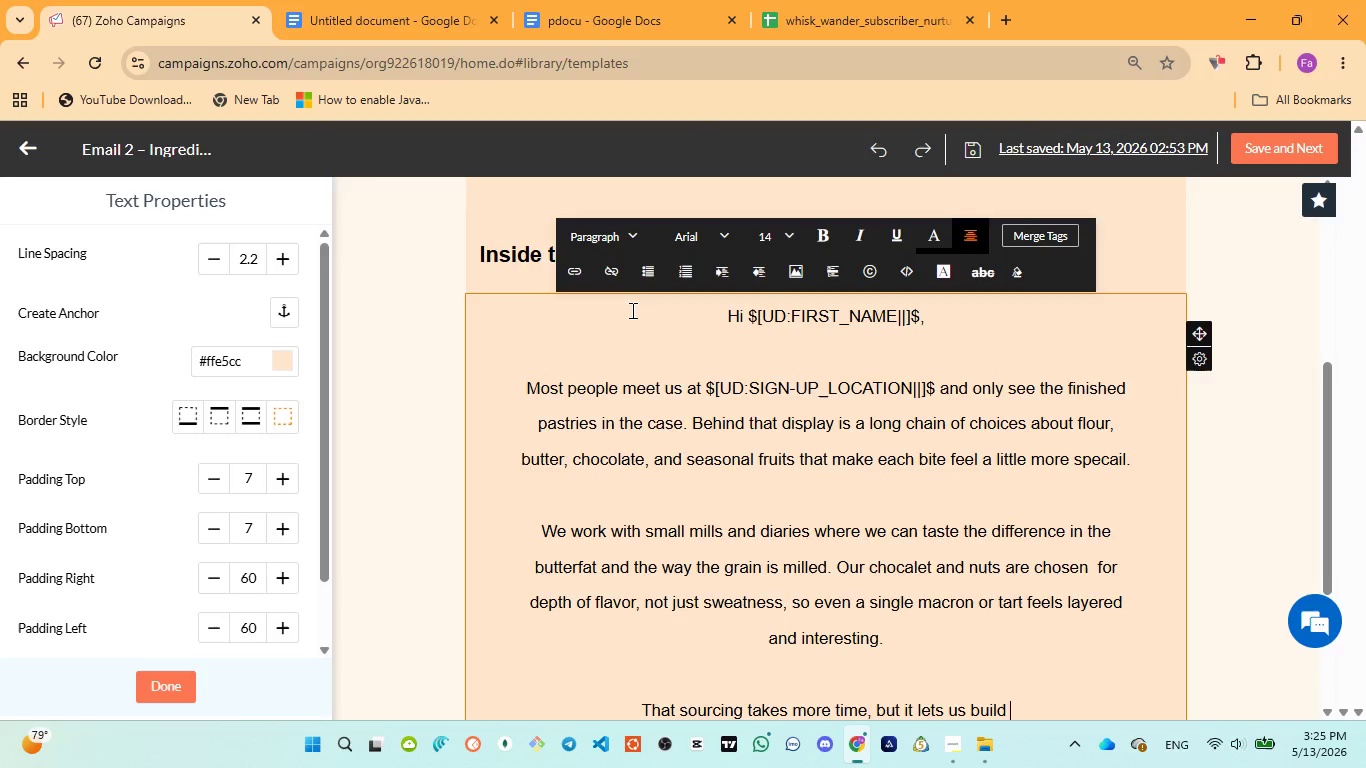 
wait(47.78)
 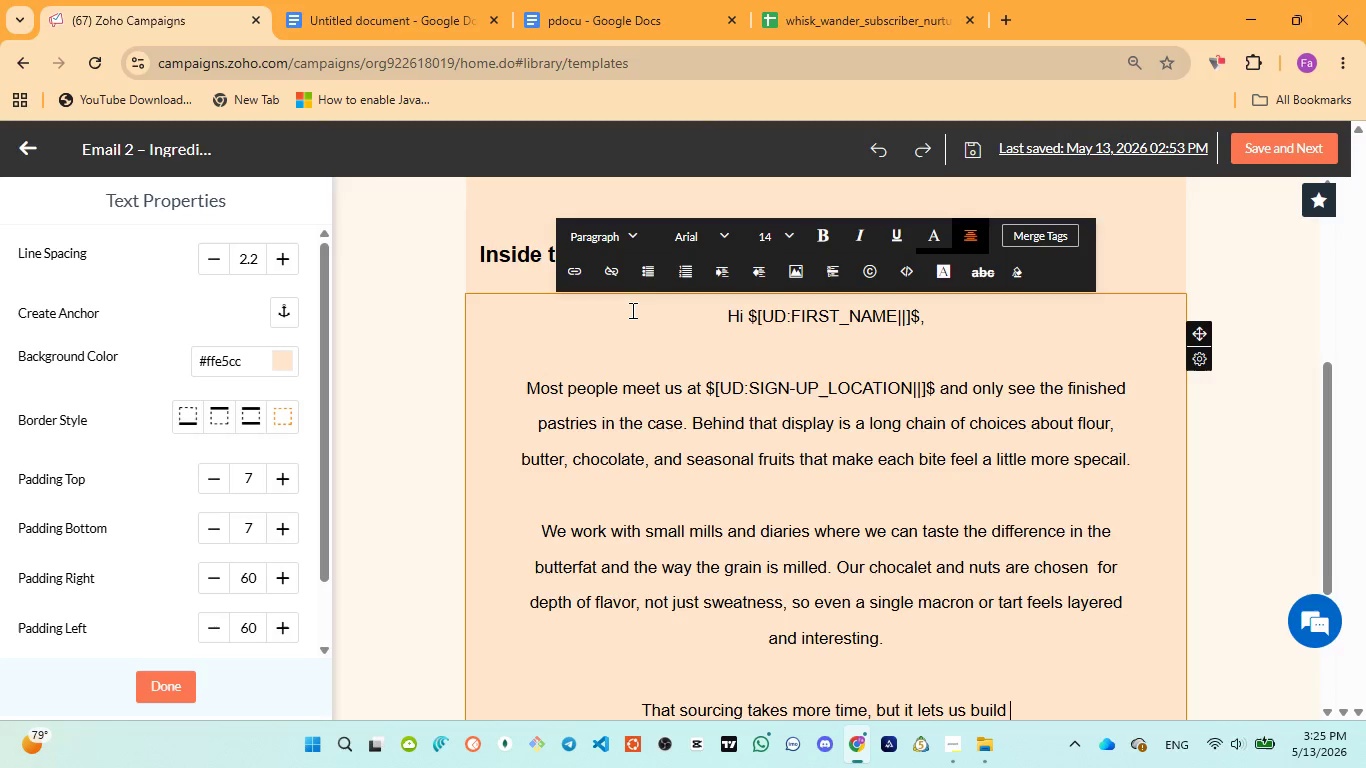 
left_click([568, 38])
 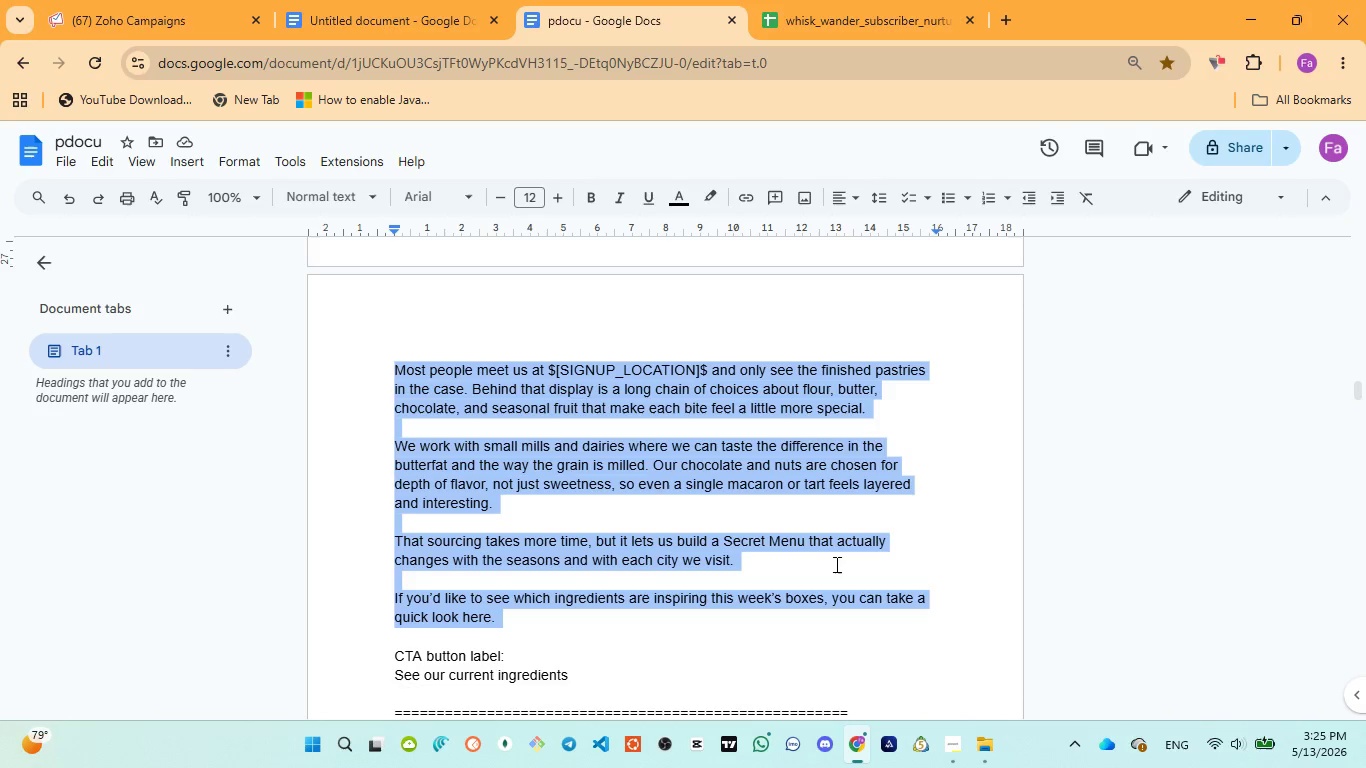 
wait(5.56)
 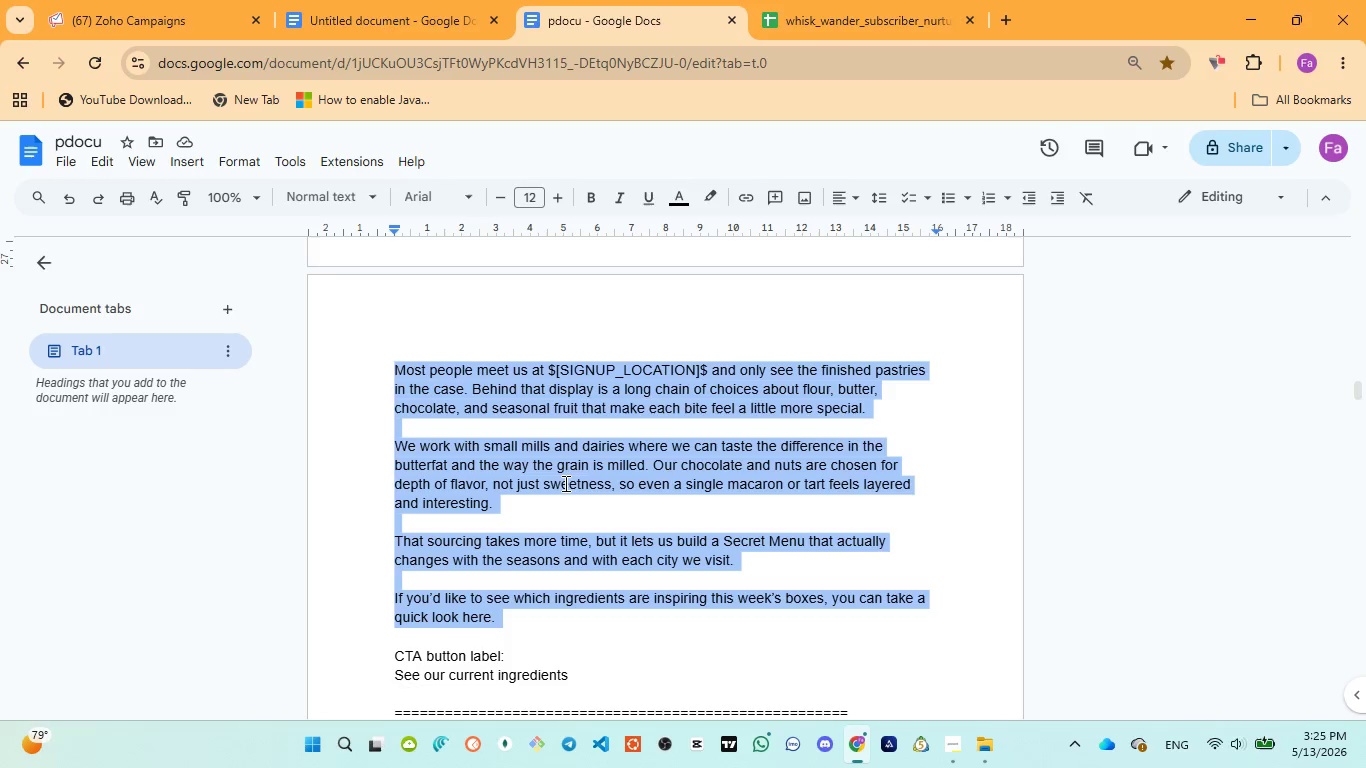 
left_click([92, 27])
 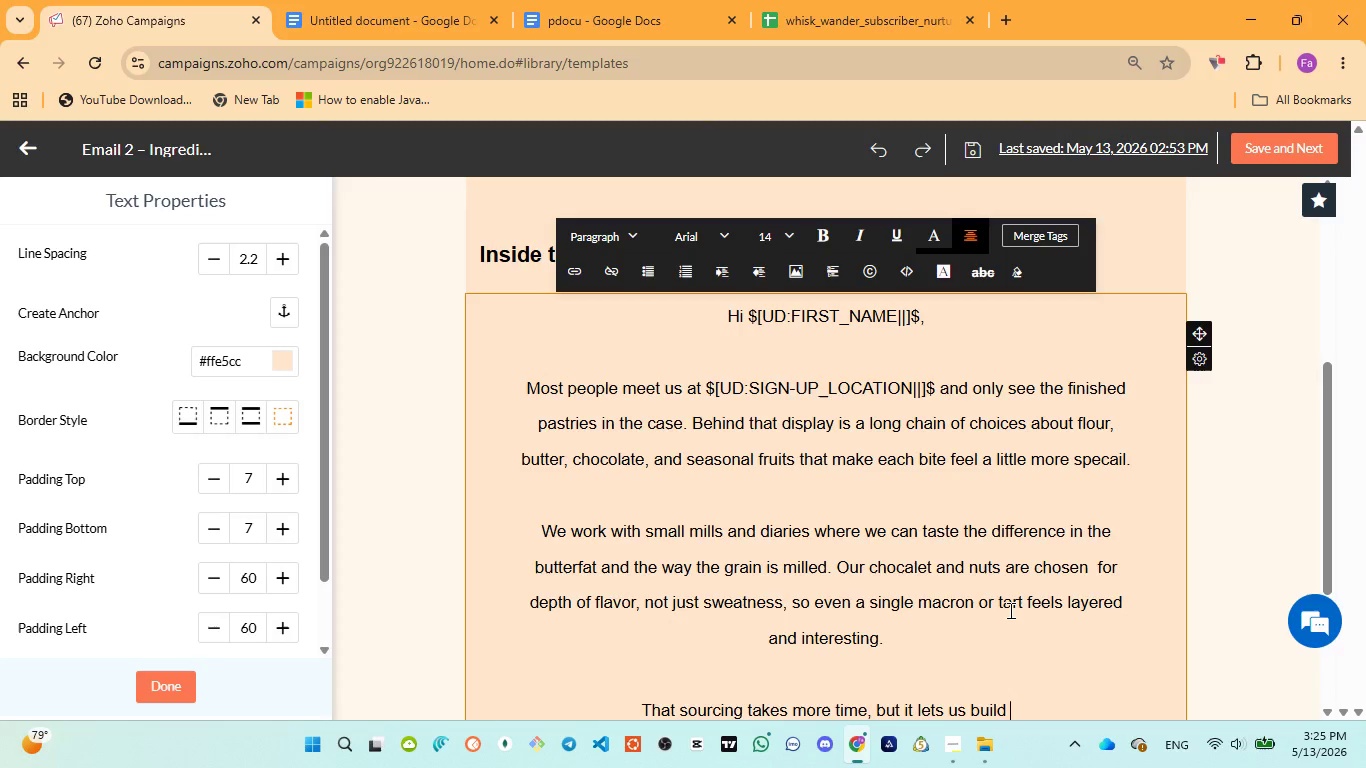 
type(a sc)
key(Backspace)
type(ecret menu )
 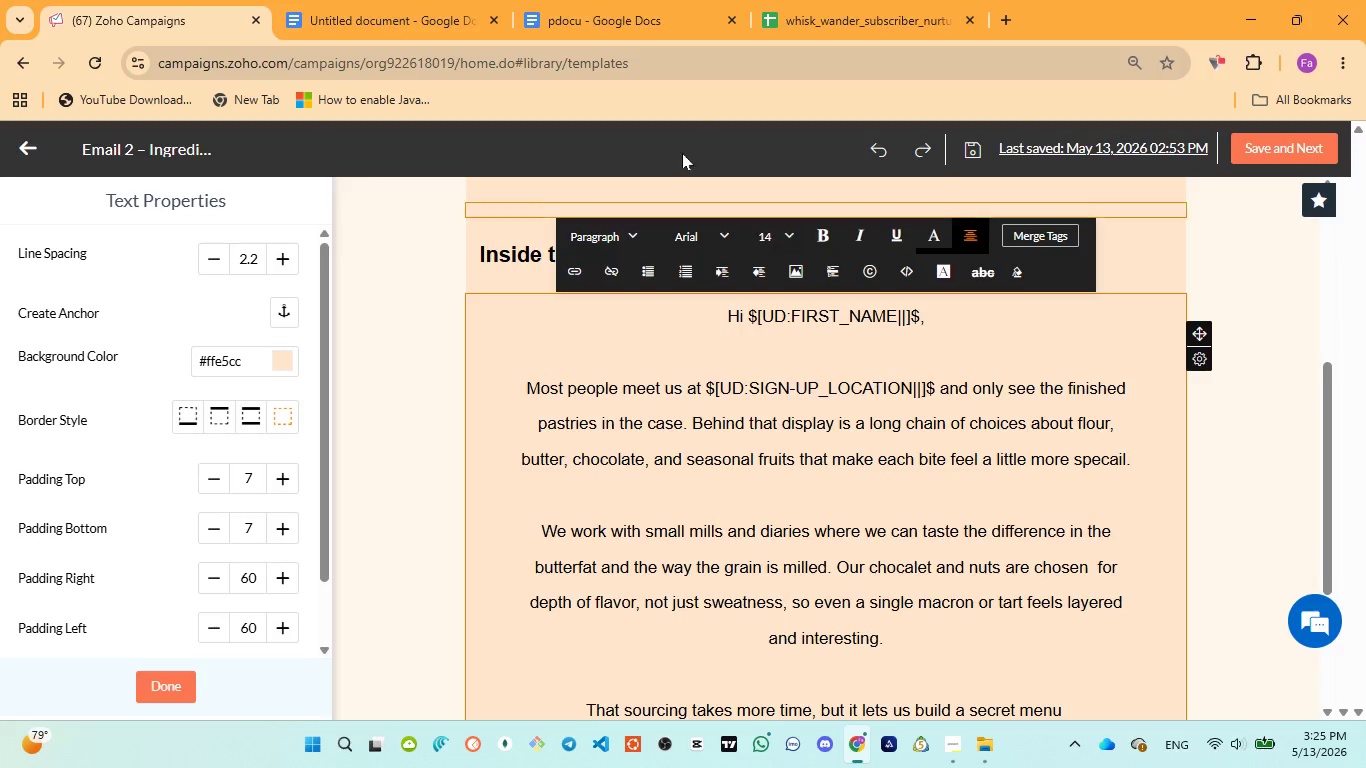 
left_click([560, 11])
 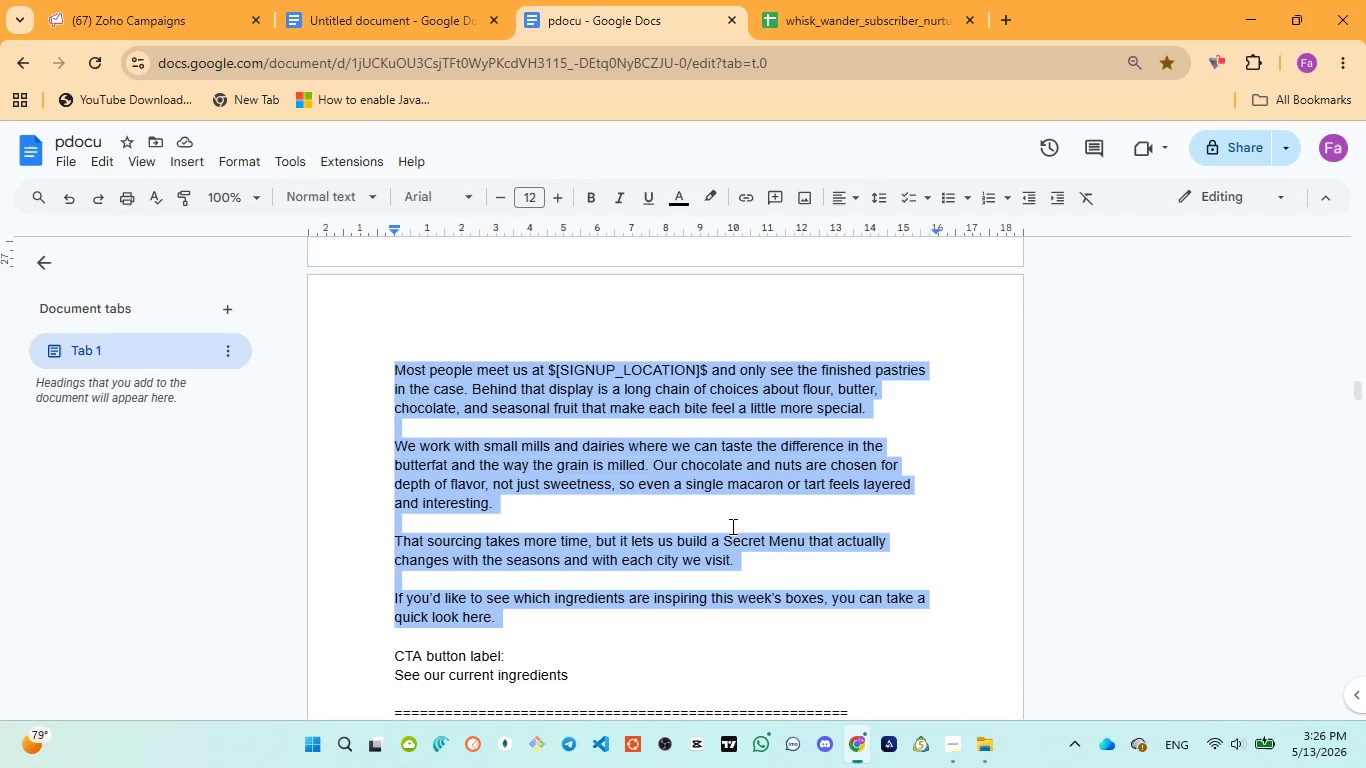 
left_click([138, 15])
 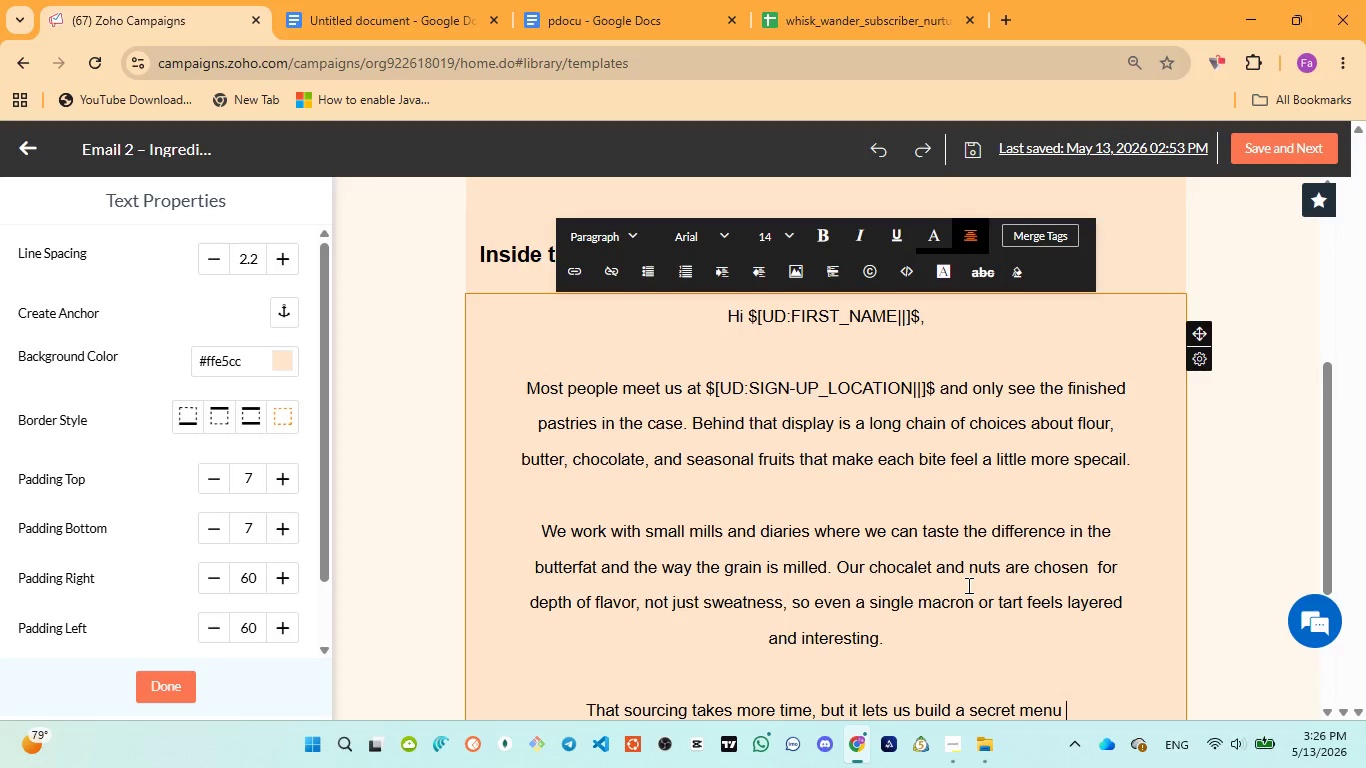 
type(that actually )
 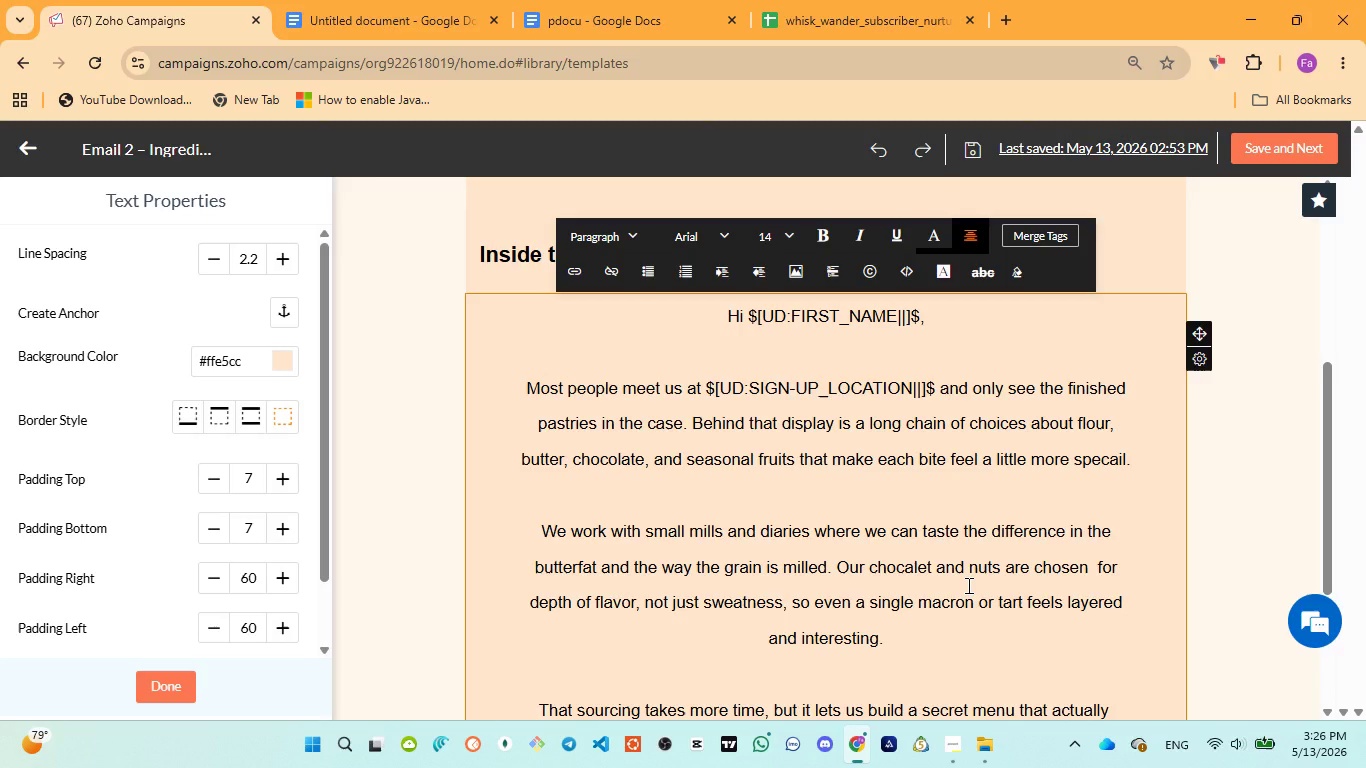 
wait(5.05)
 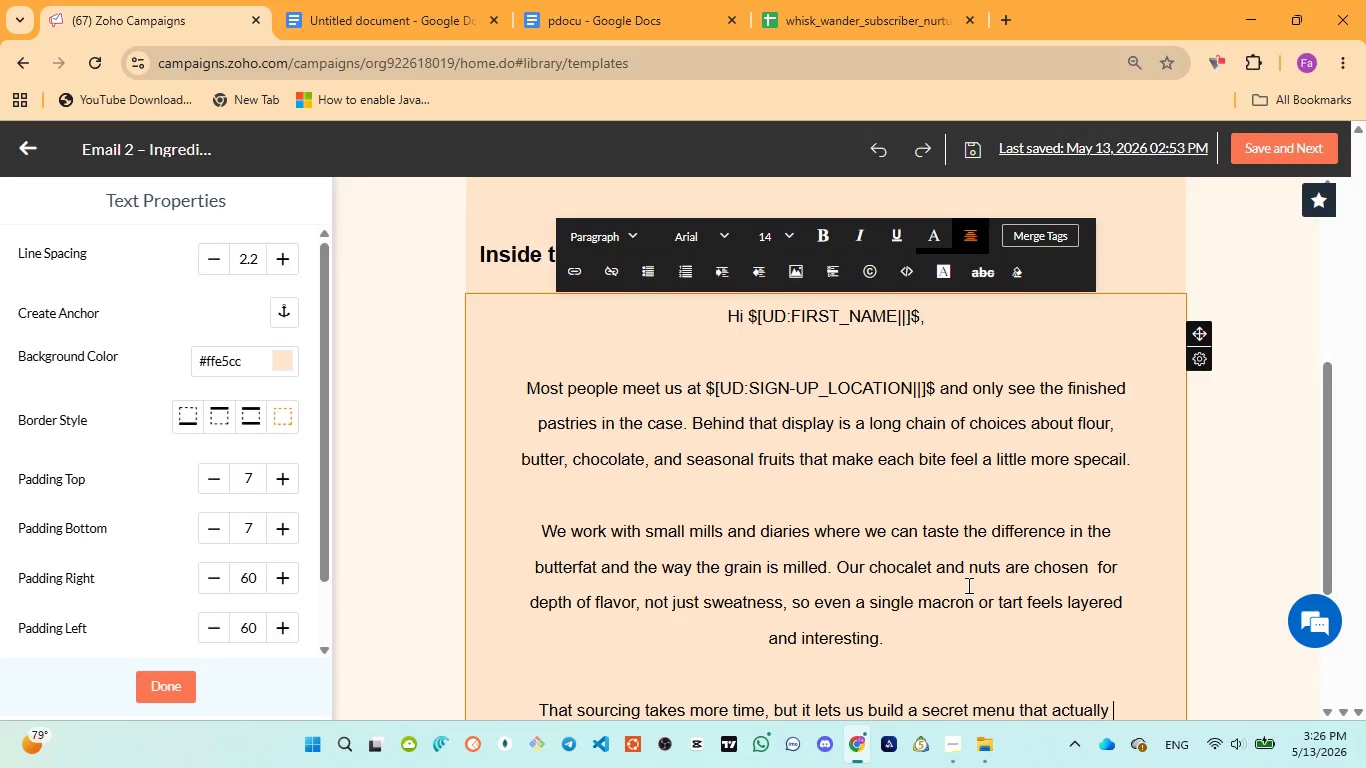 
left_click([596, 0])
 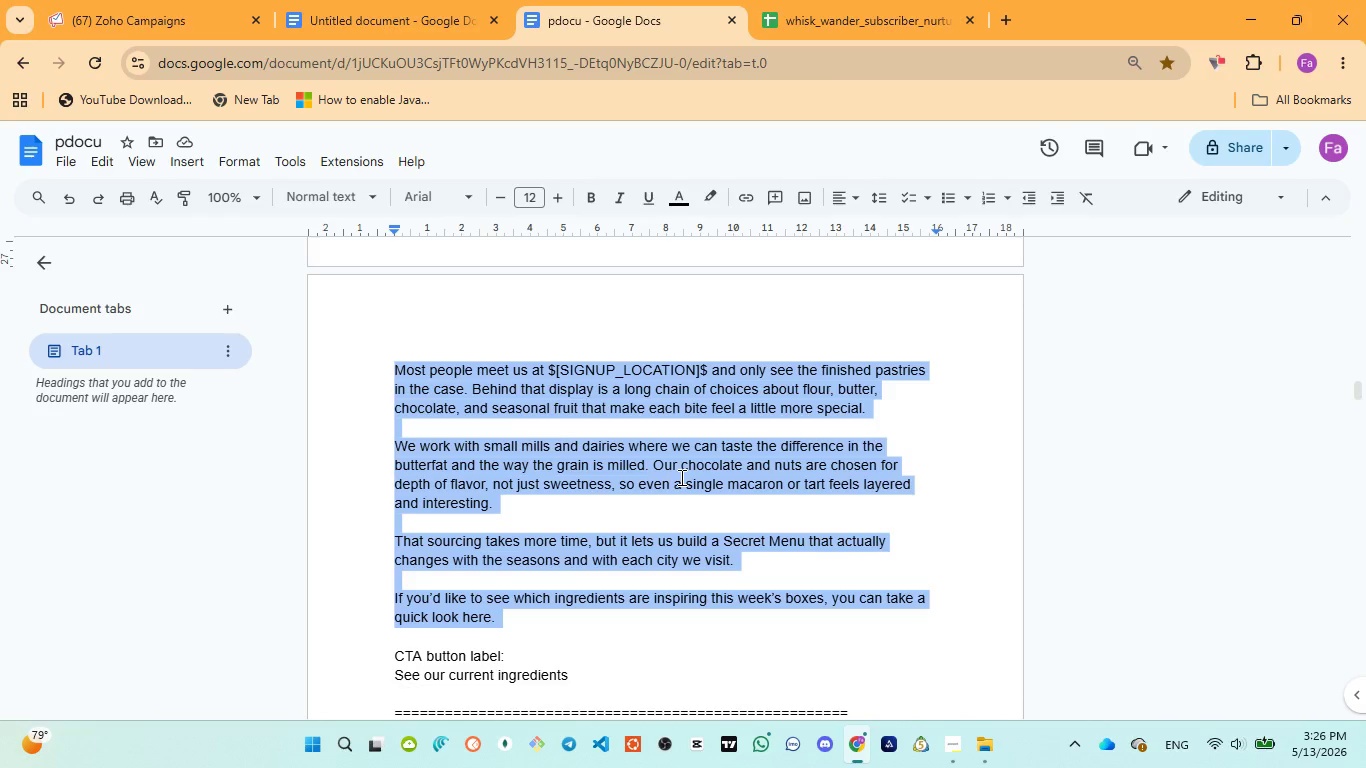 
left_click([150, 18])
 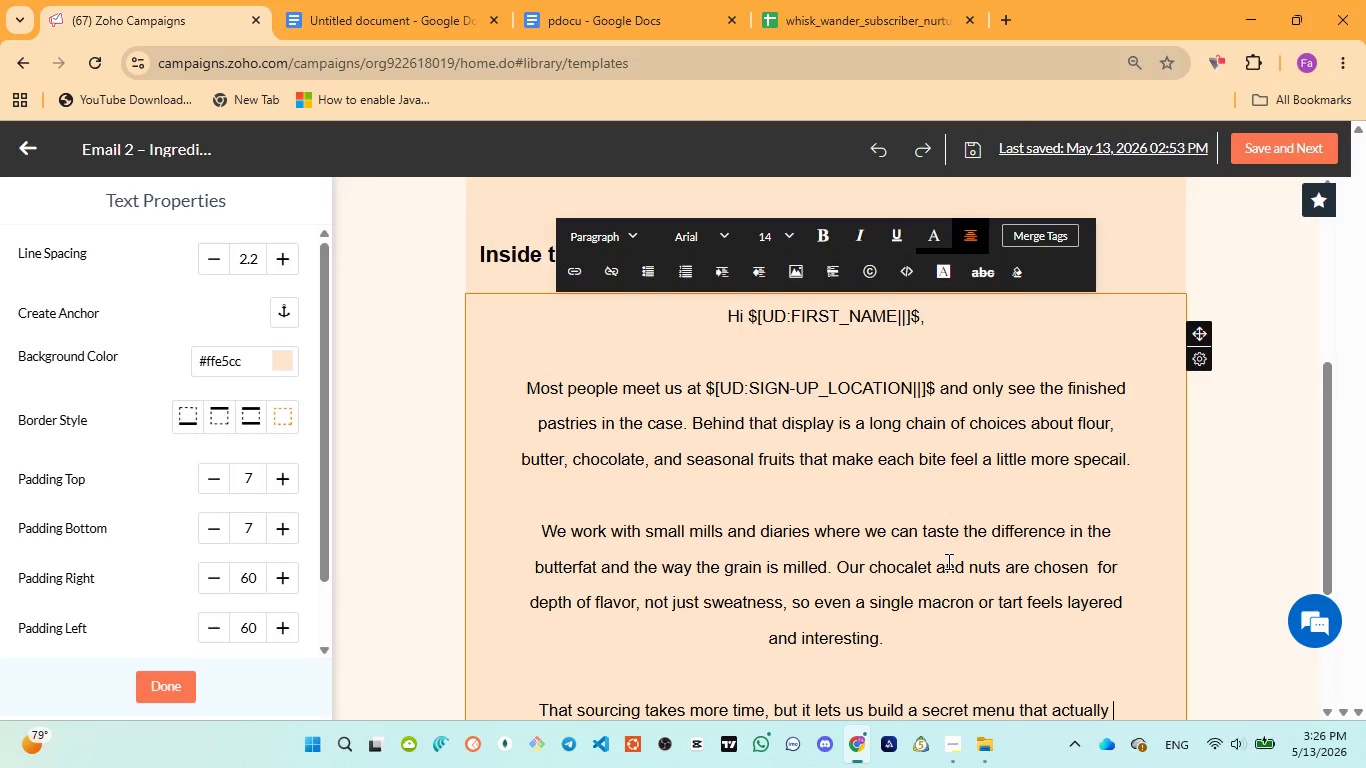 
type(changes )
 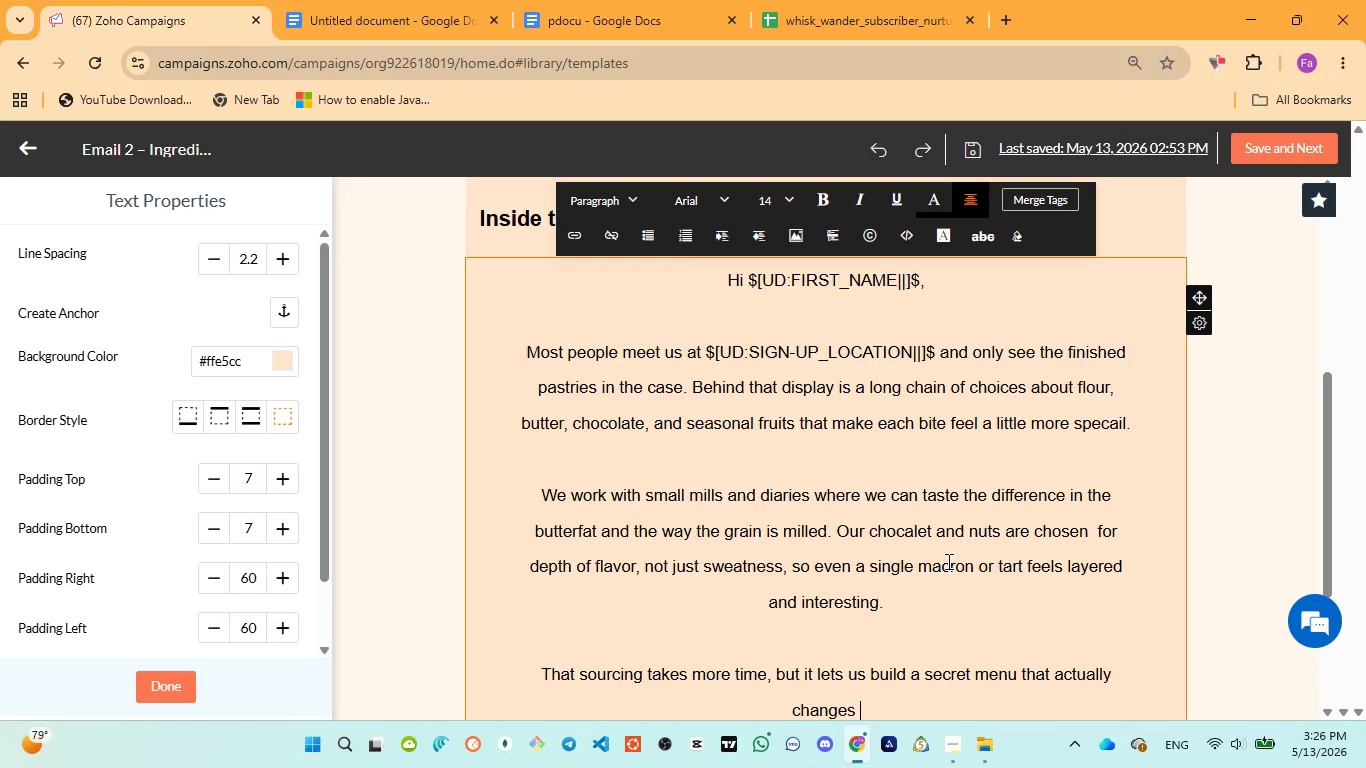 
wait(7.22)
 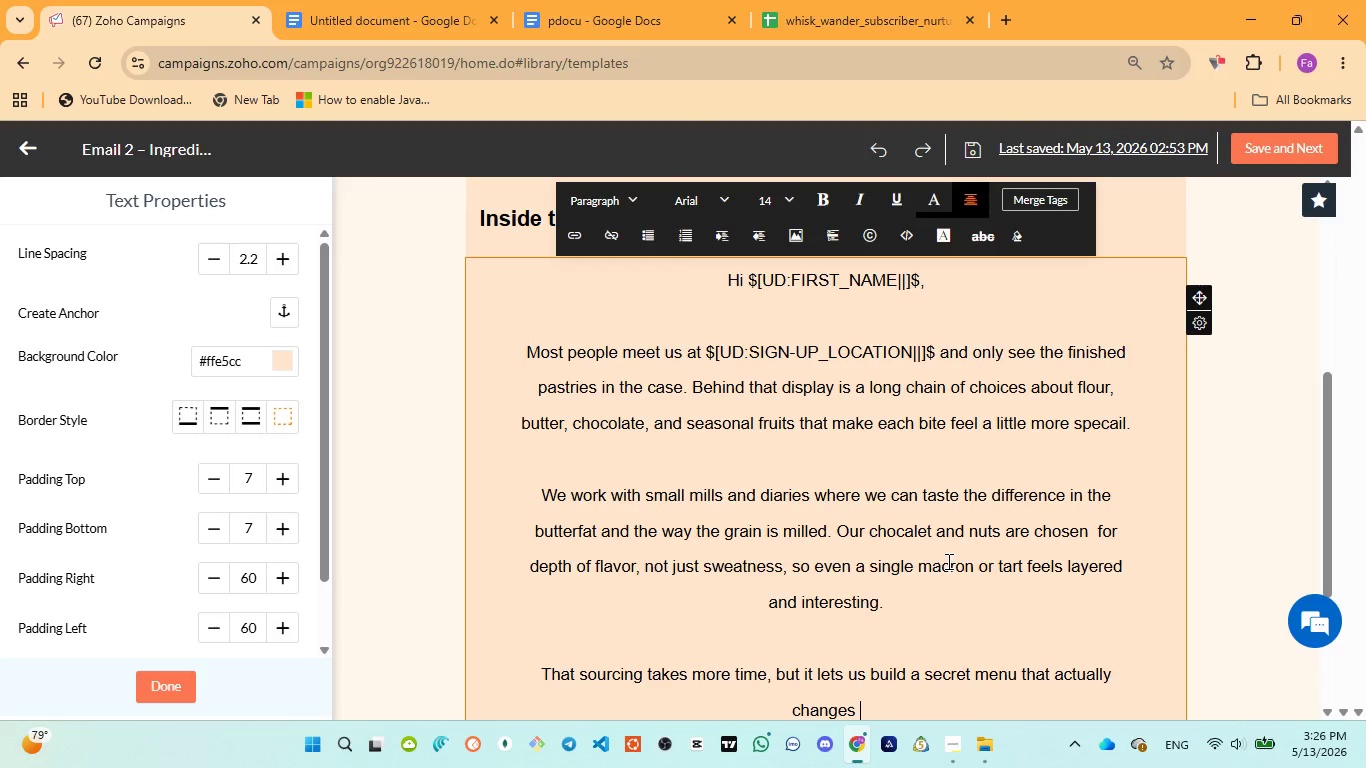 
left_click([620, 25])
 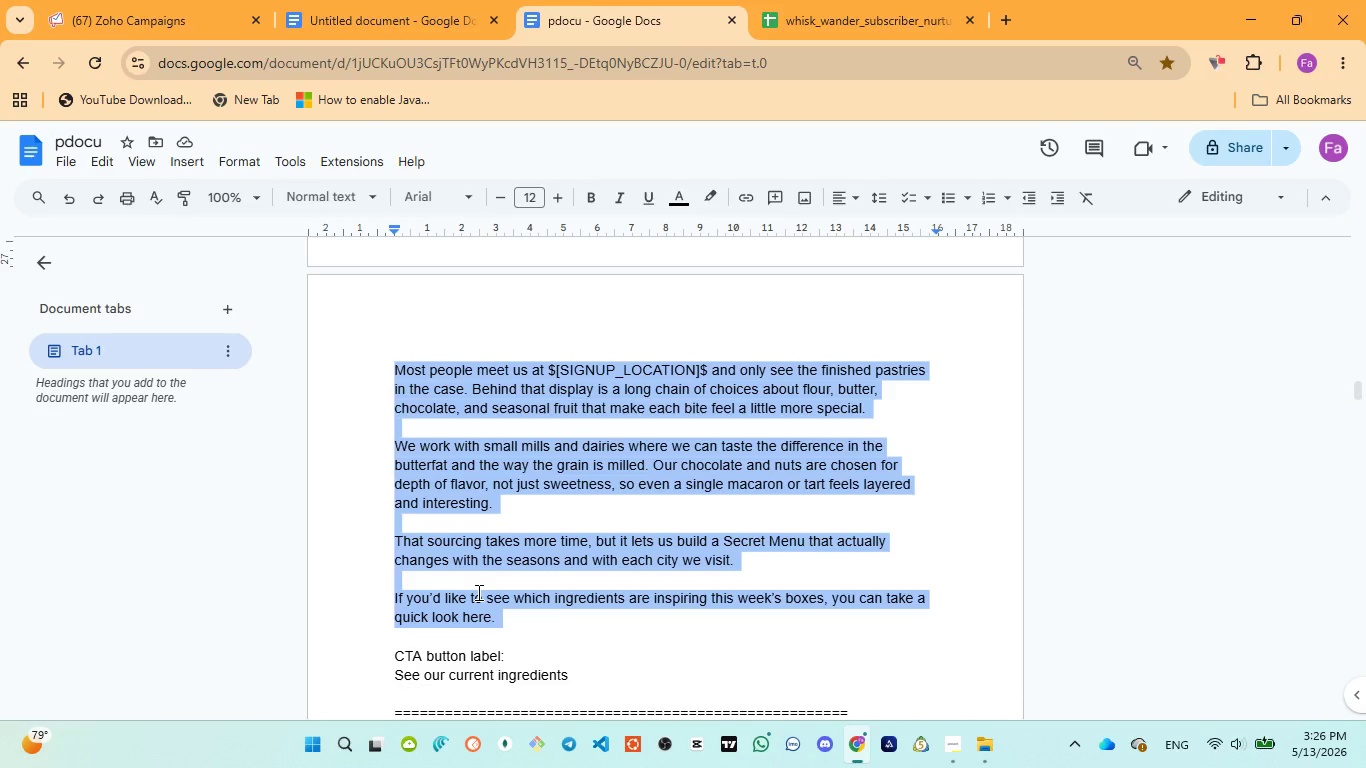 
left_click([160, 24])
 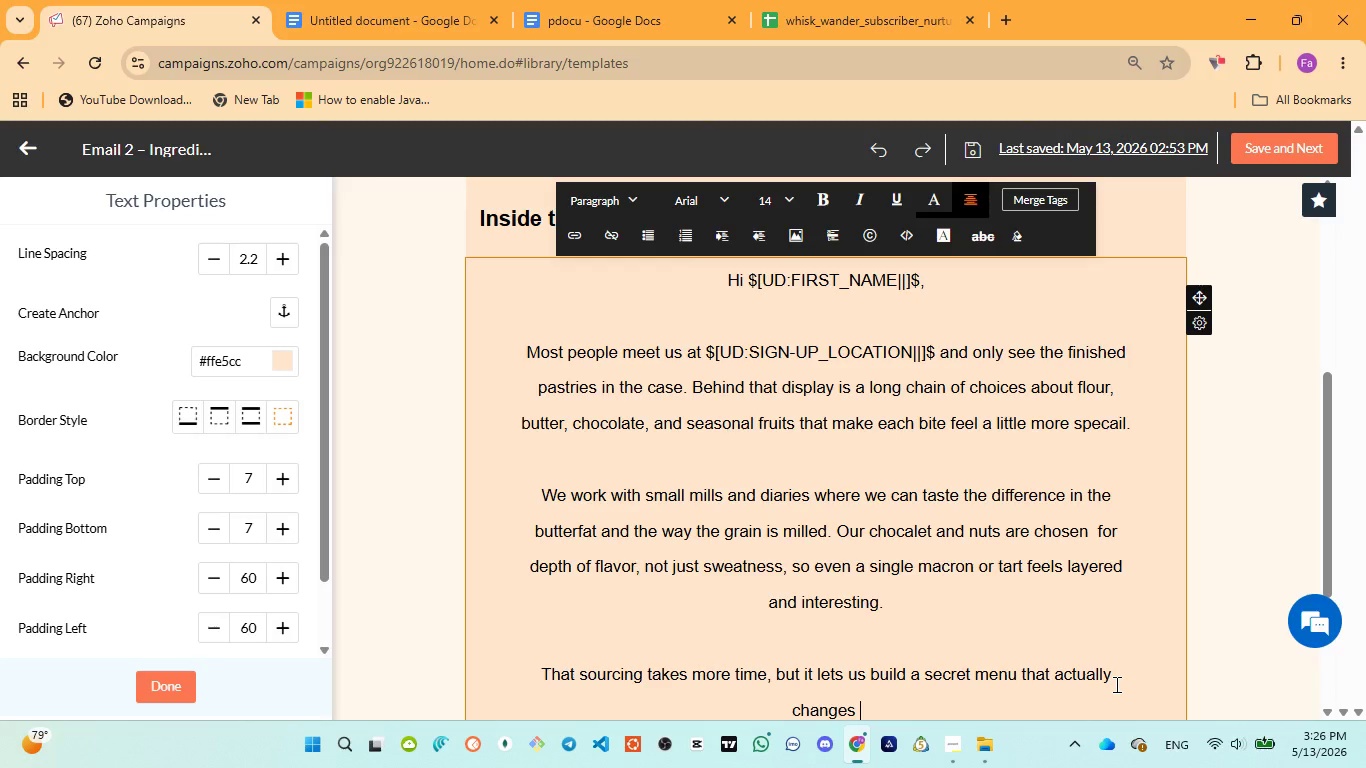 
type(with the seasons )
 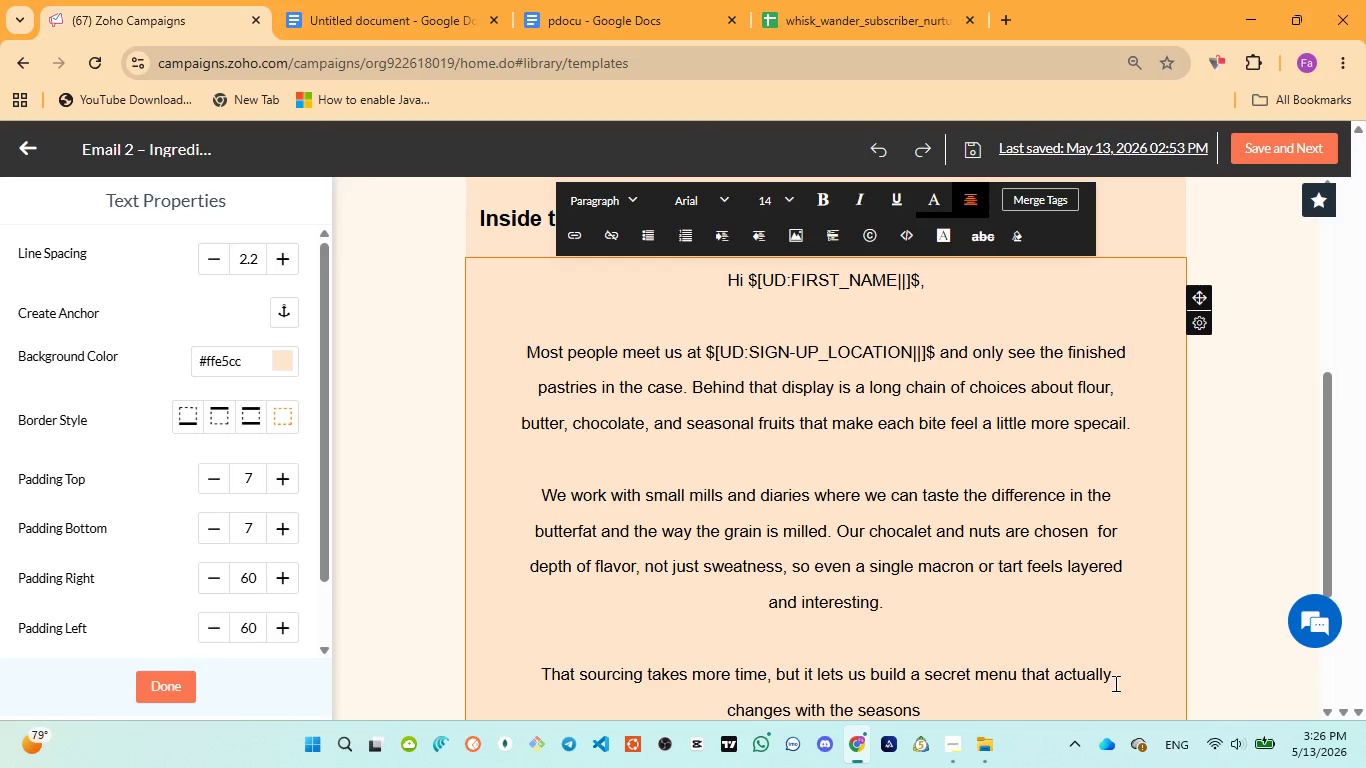 
wait(22.56)
 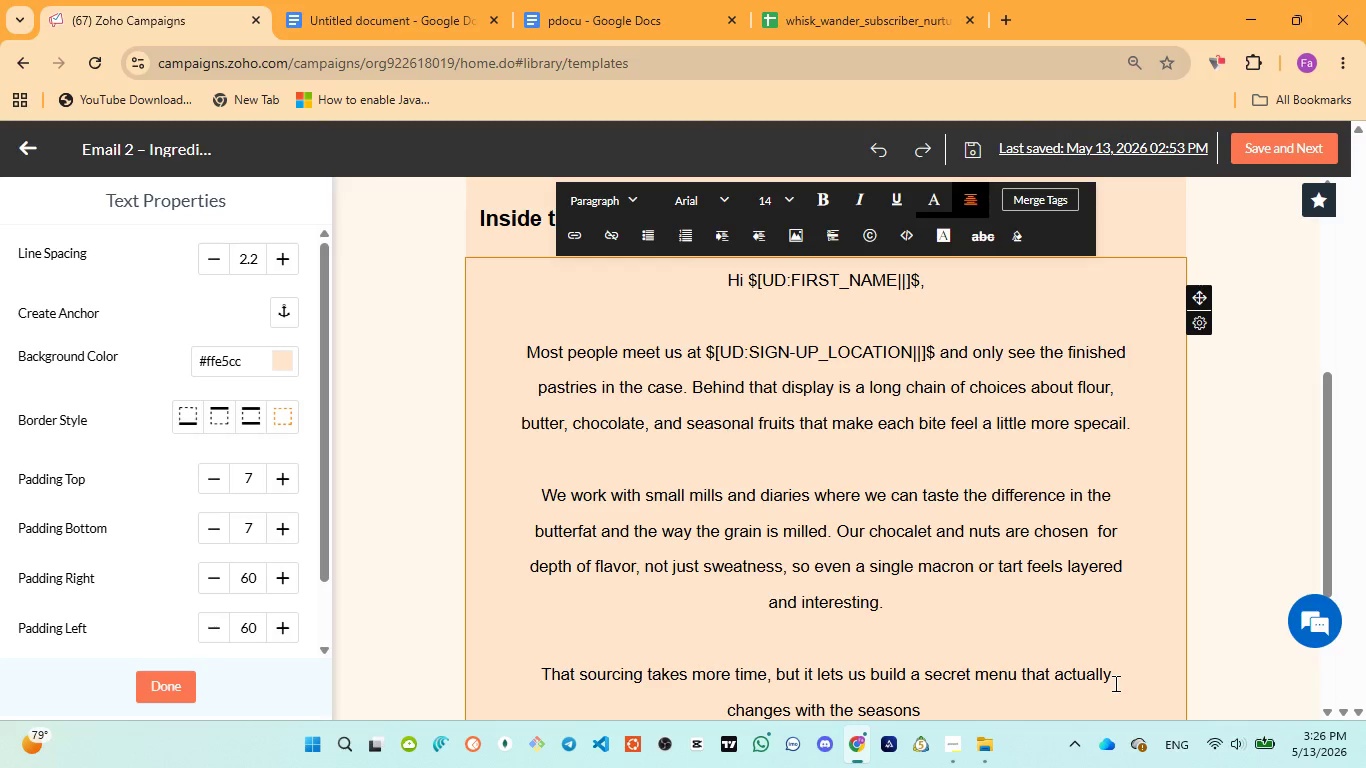 
left_click([624, 34])
 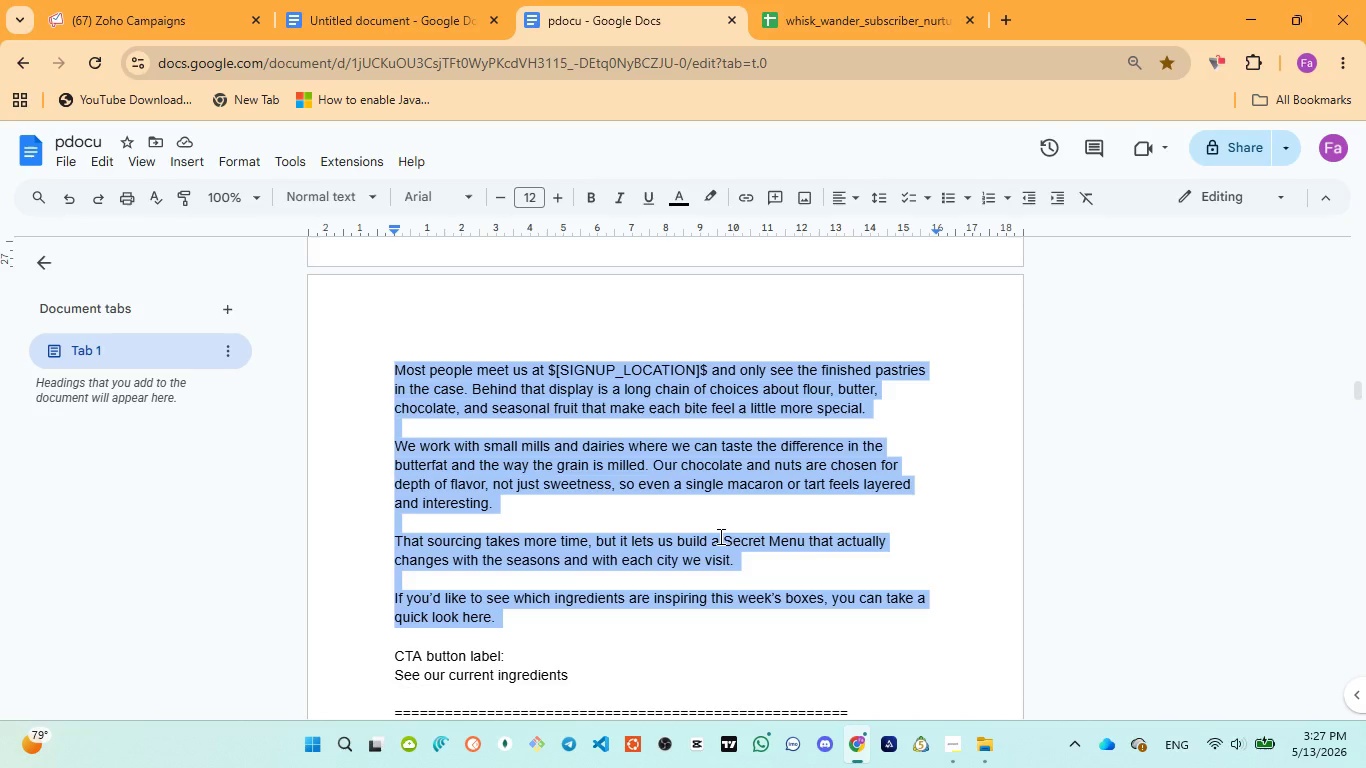 
left_click([184, 37])
 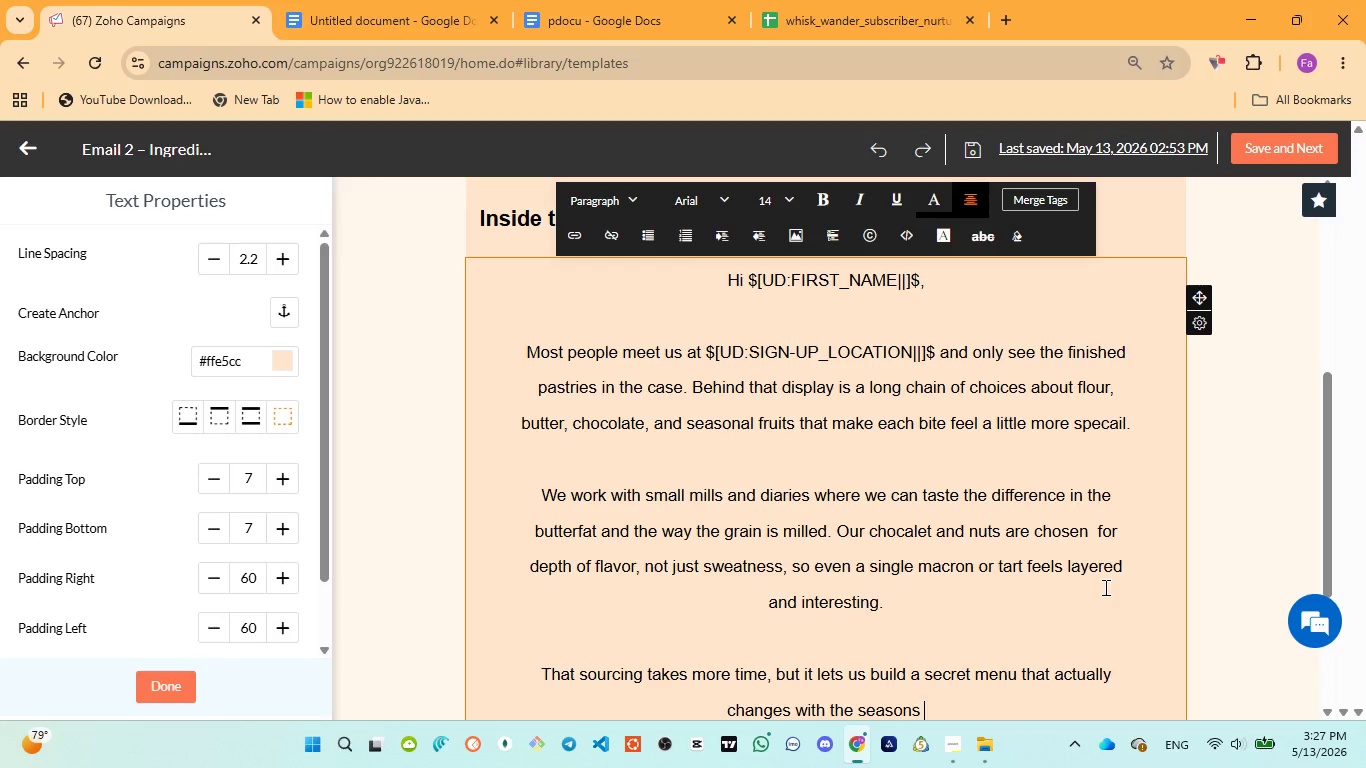 
type(and with each )
 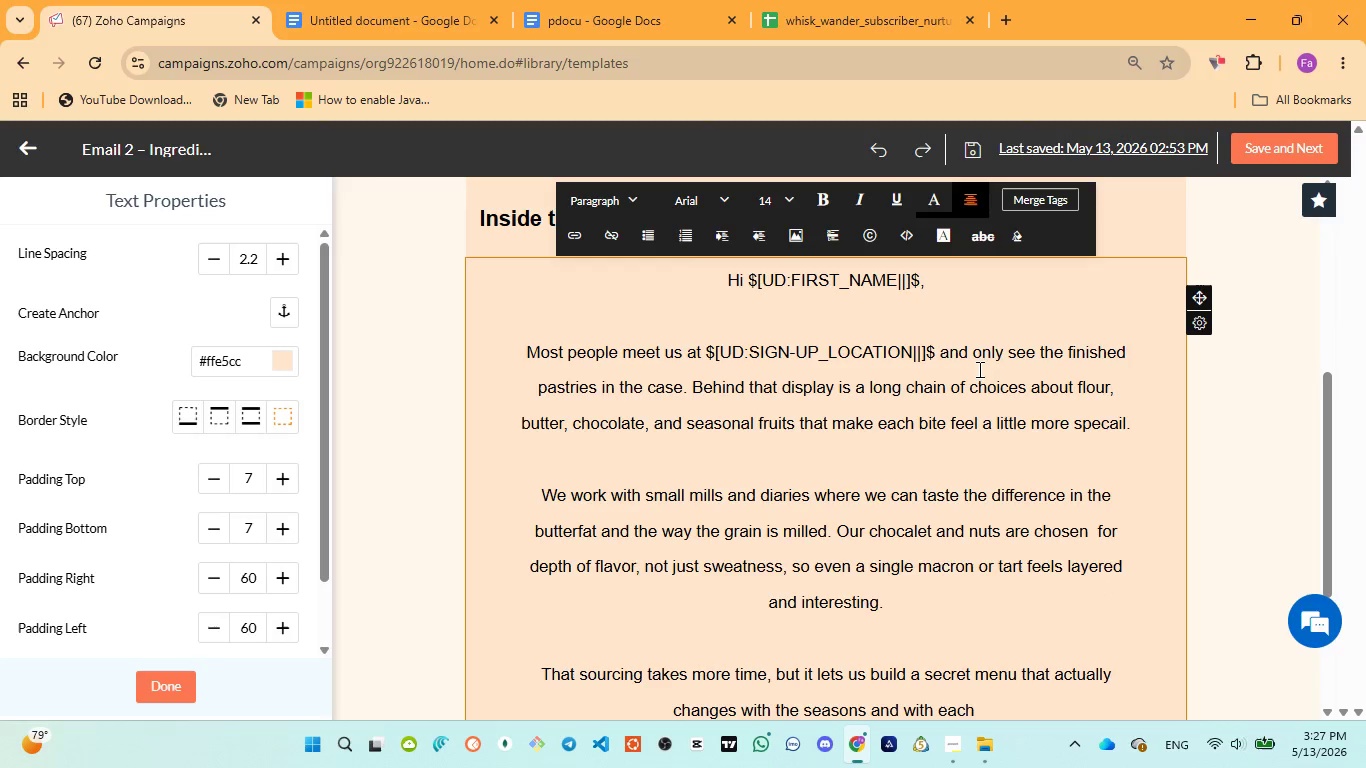 
left_click([642, 37])
 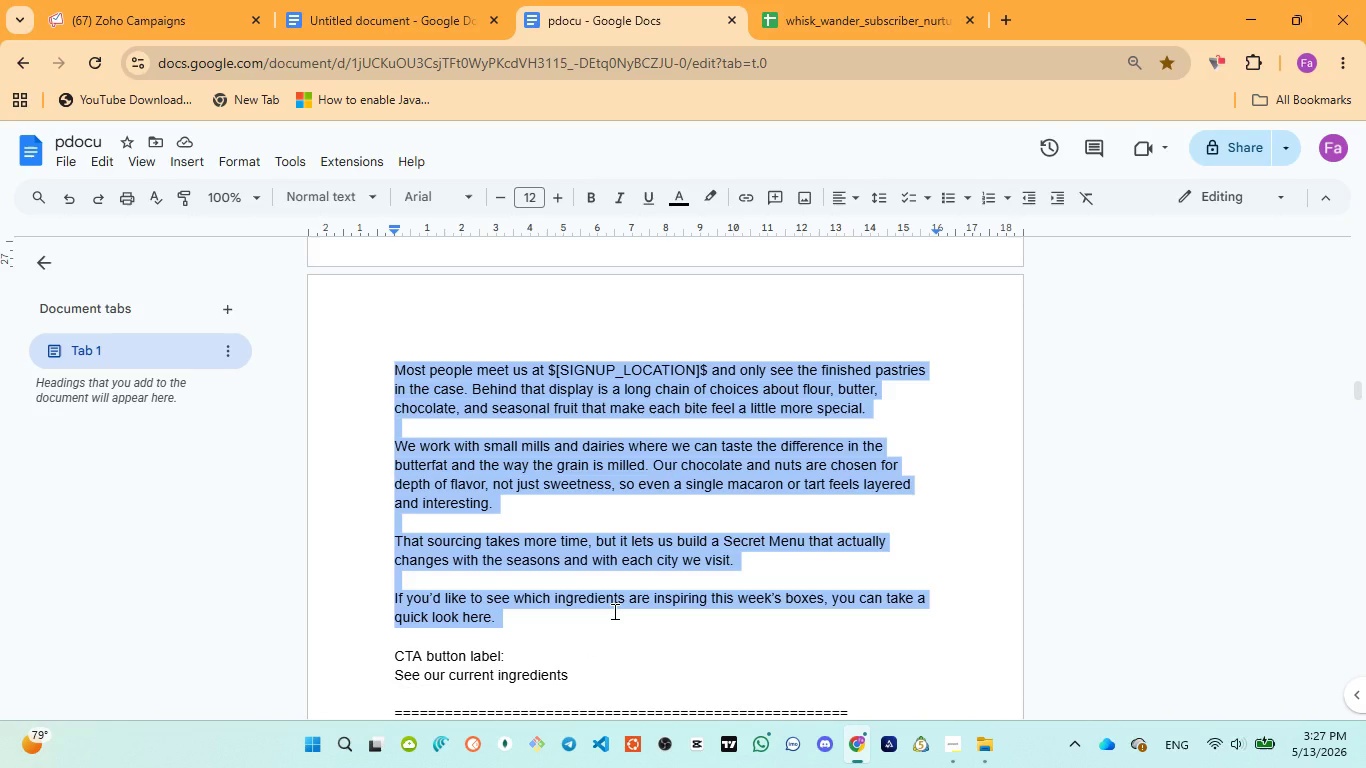 
wait(5.97)
 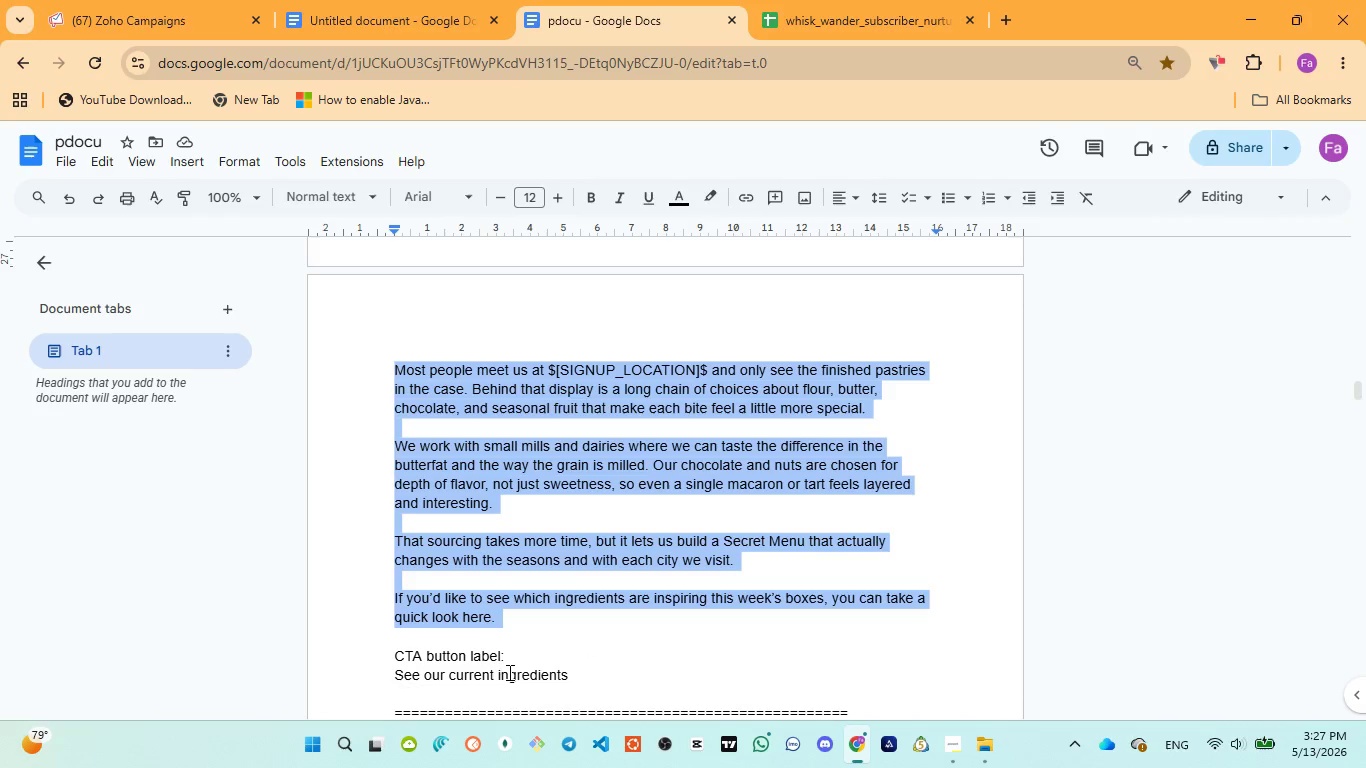 
left_click([141, 22])
 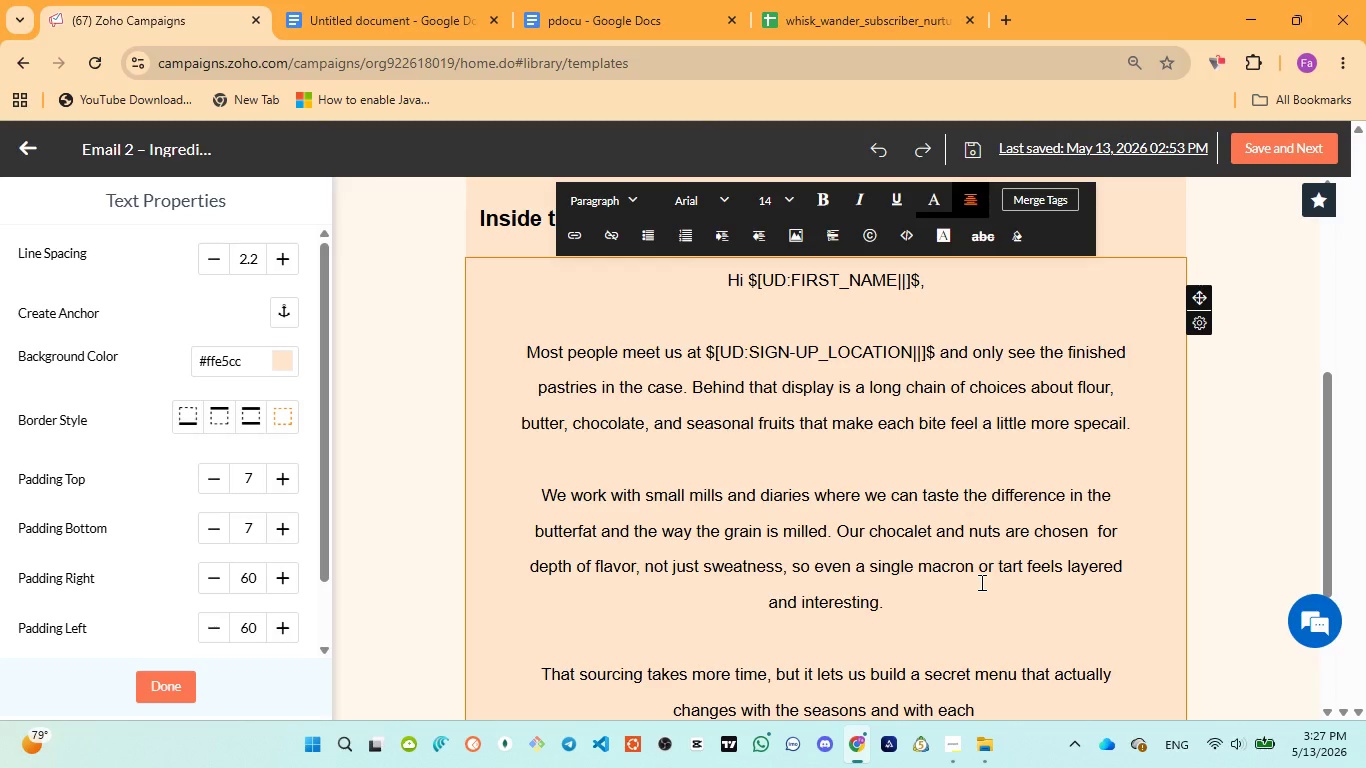 
type(city we )
 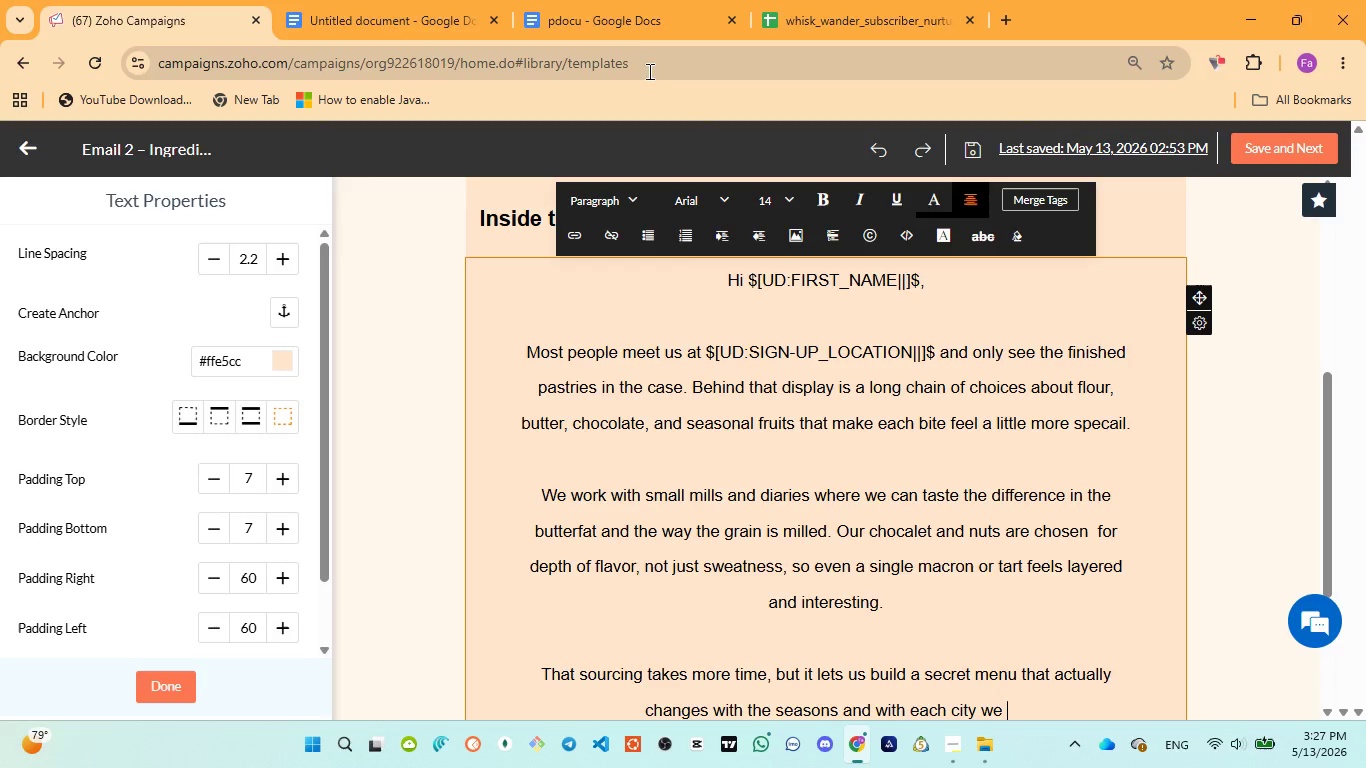 
left_click([615, 34])
 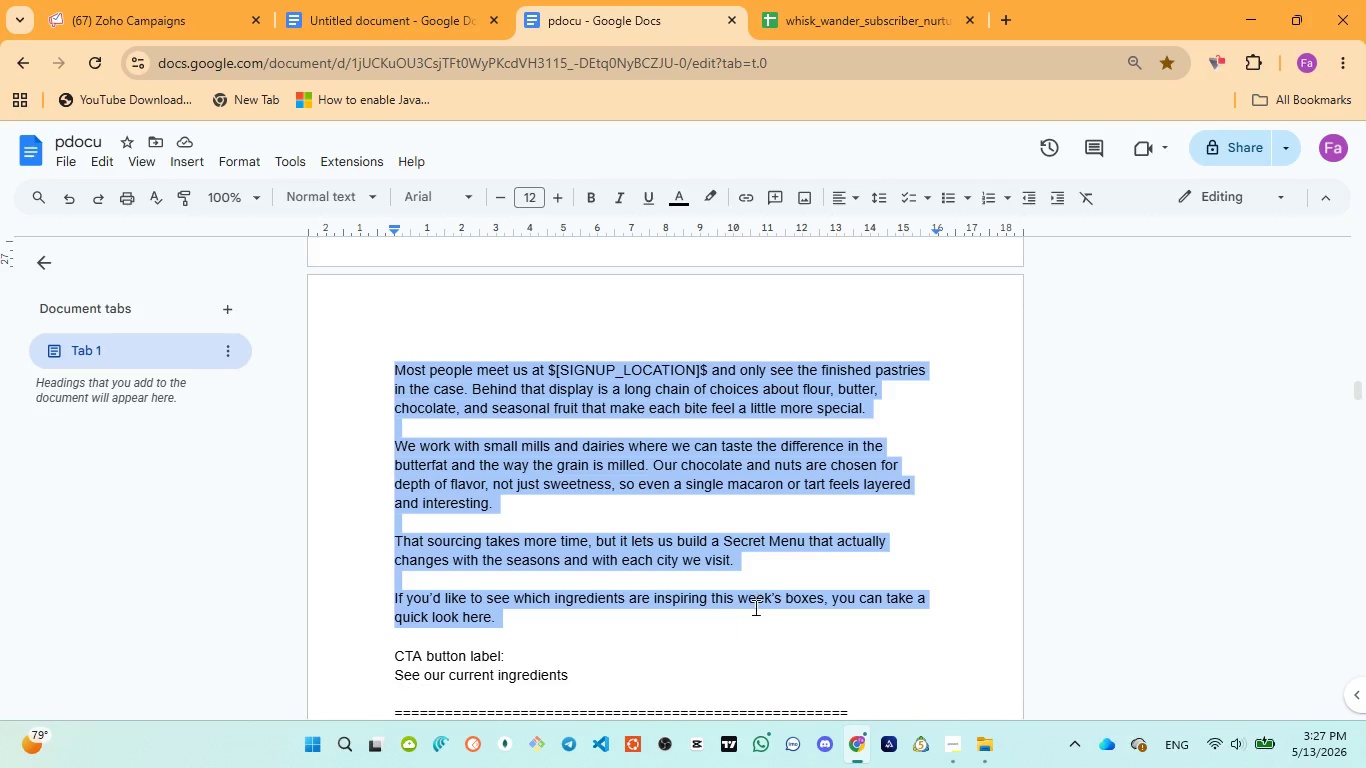 
left_click([132, 3])
 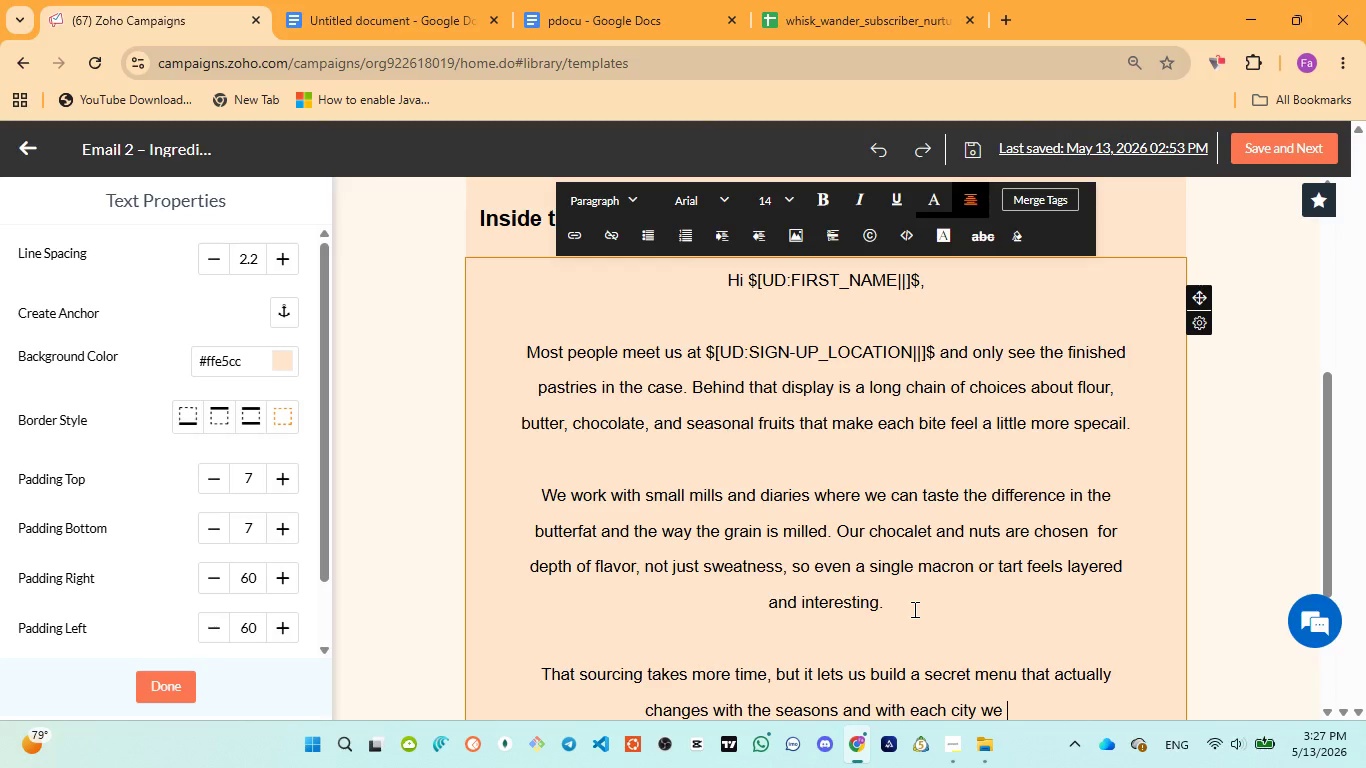 
type(visit.)
 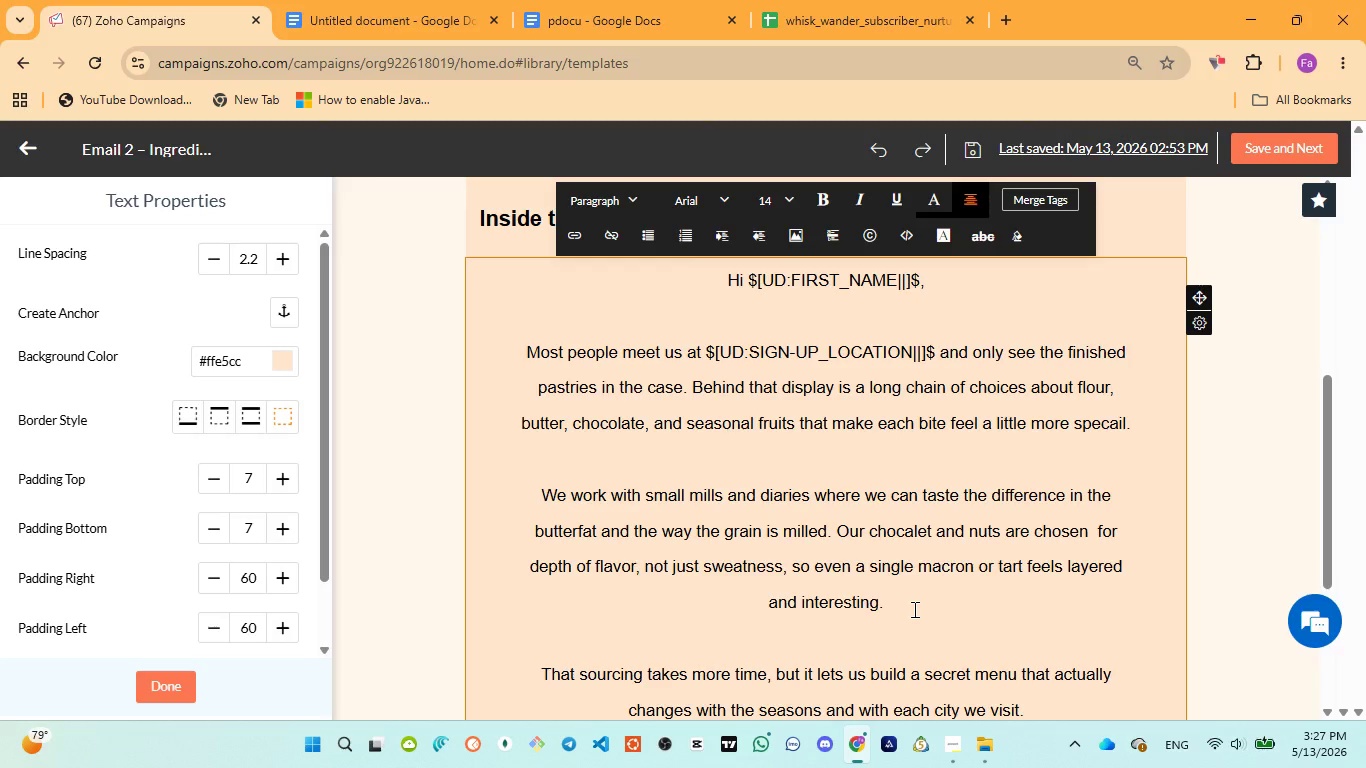 
key(Enter)
 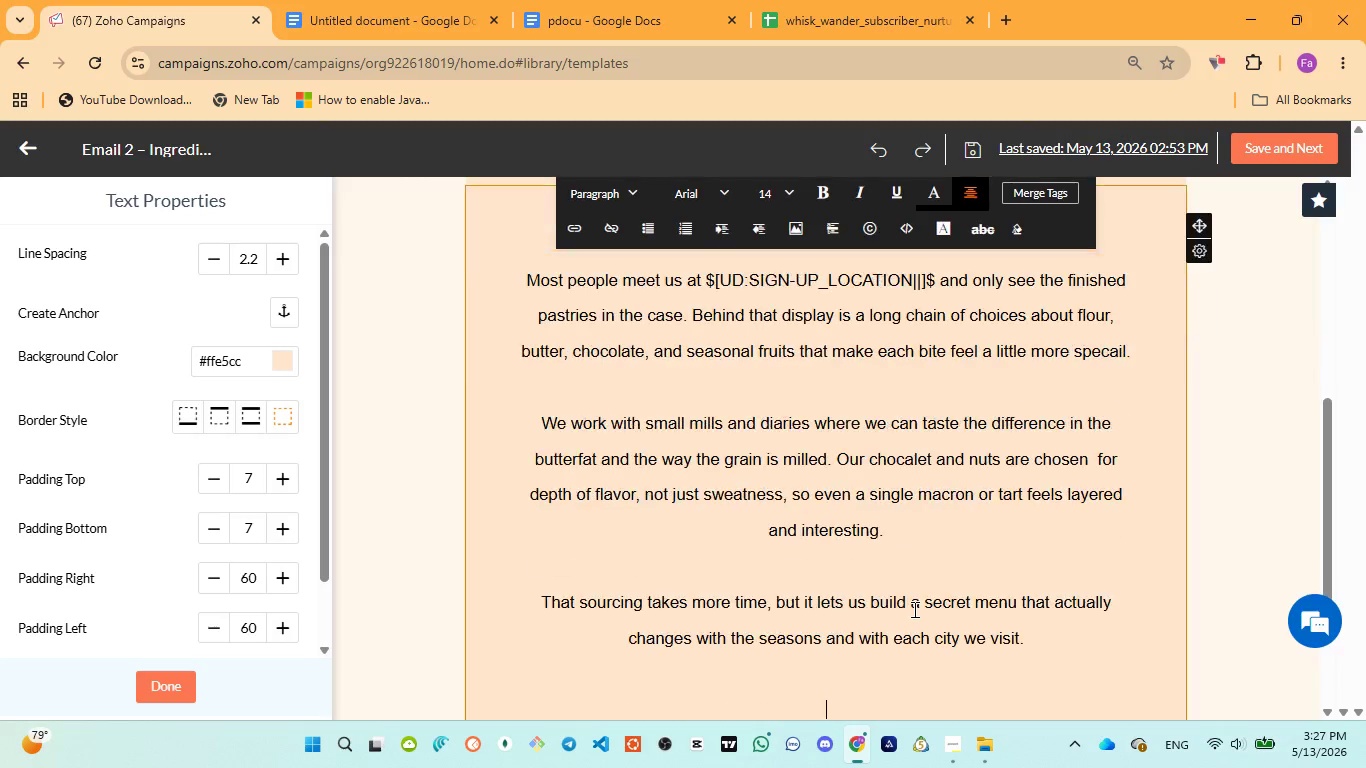 
key(Enter)
 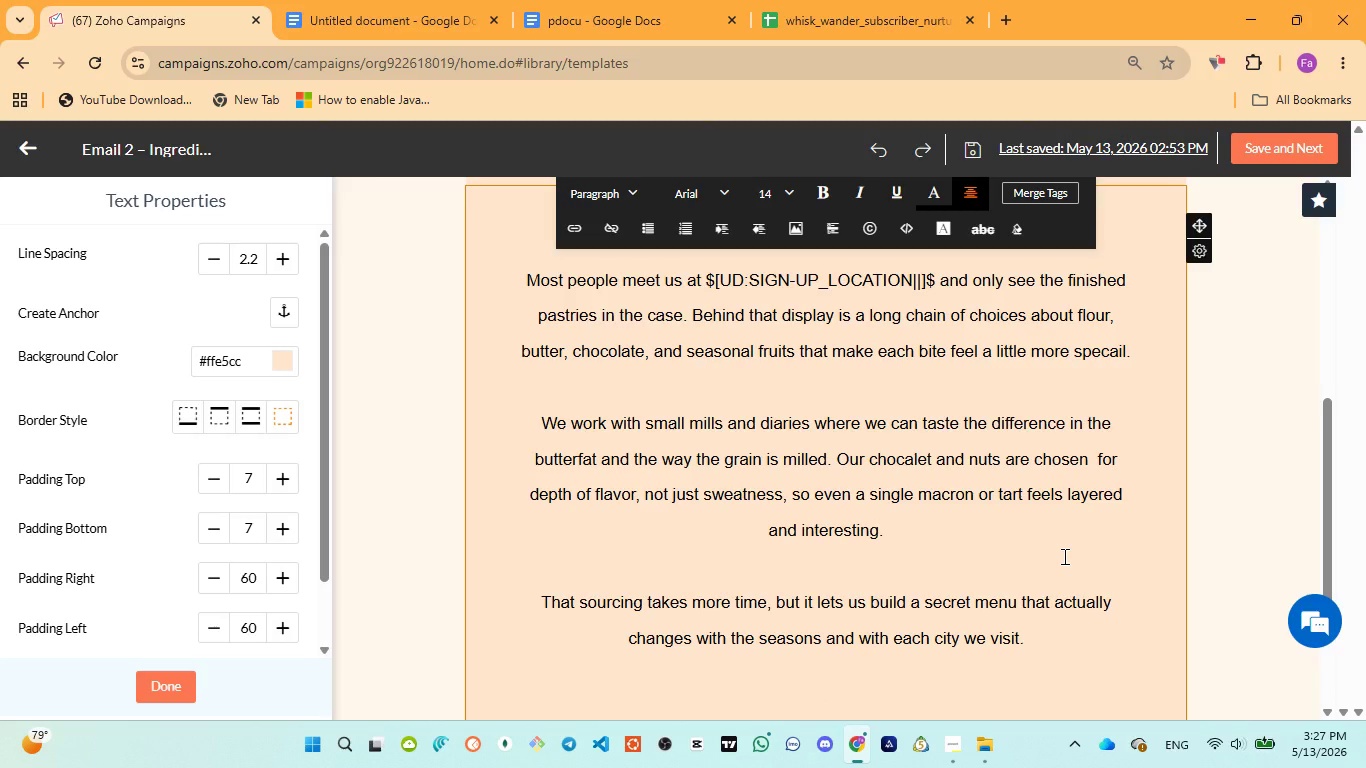 
wait(27.94)
 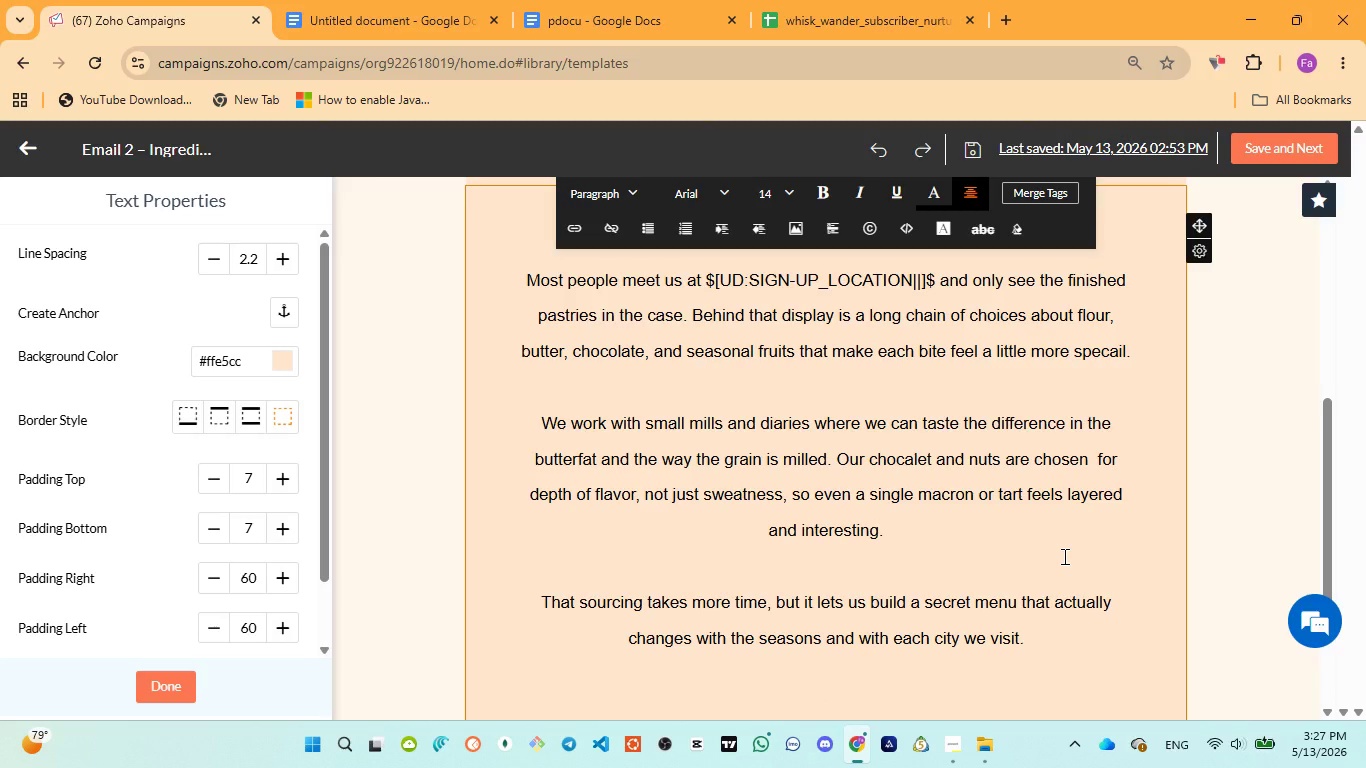 
left_click([584, 34])
 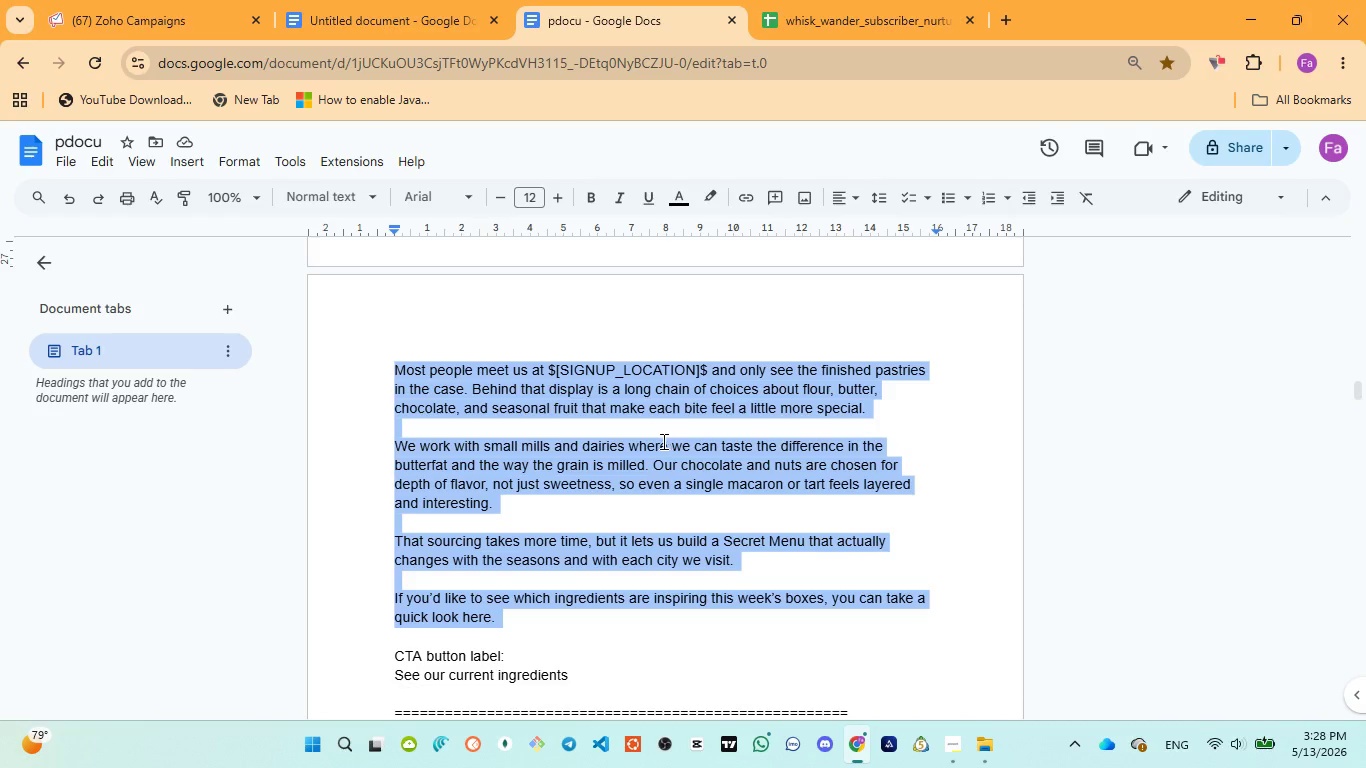 
left_click([116, 4])
 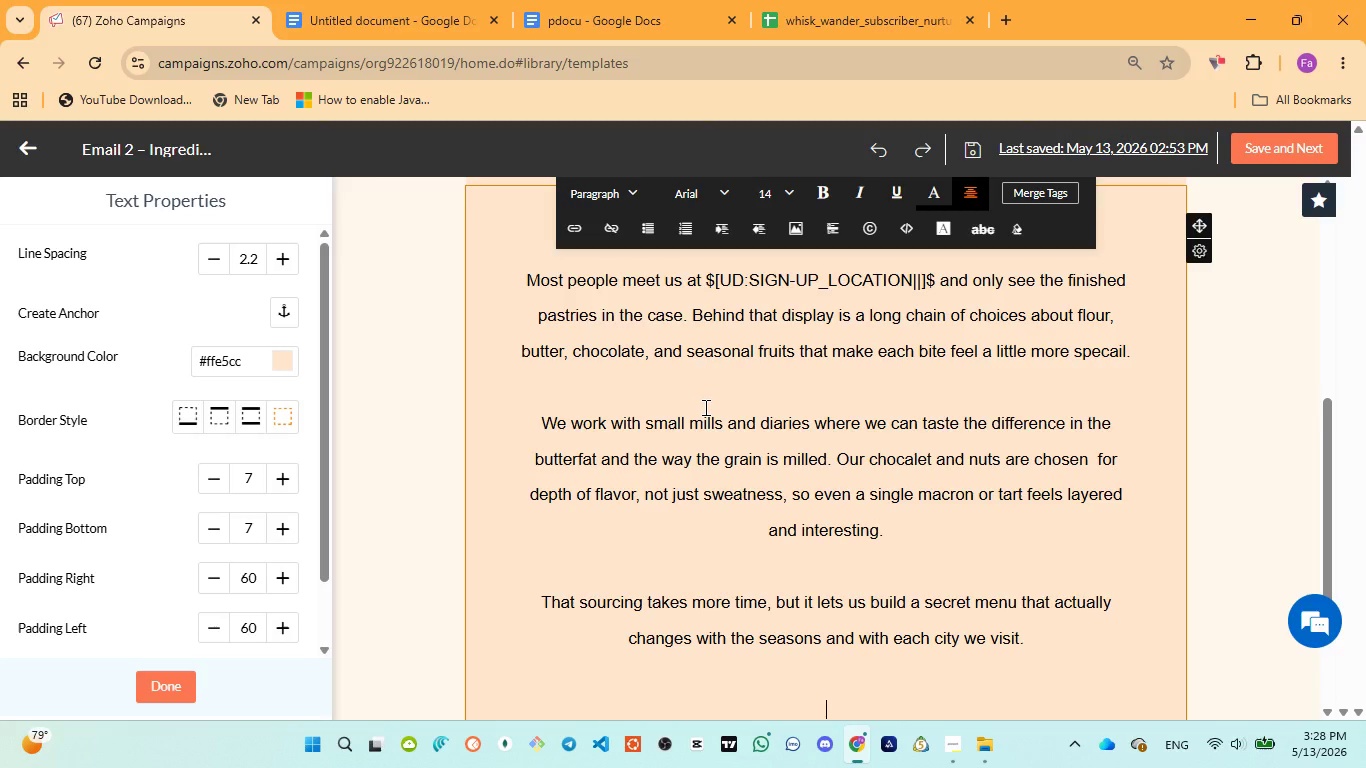 
type(If you would like to see )
 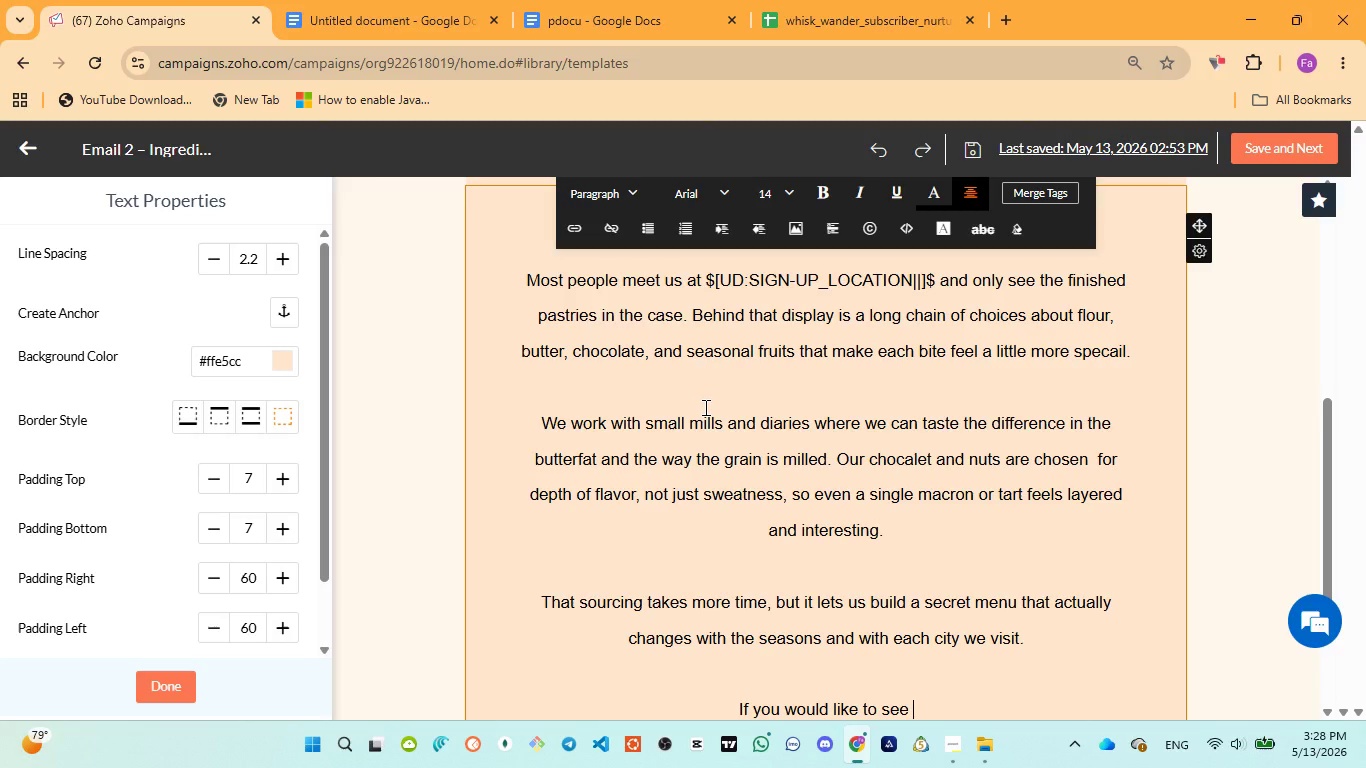 
wait(28.51)
 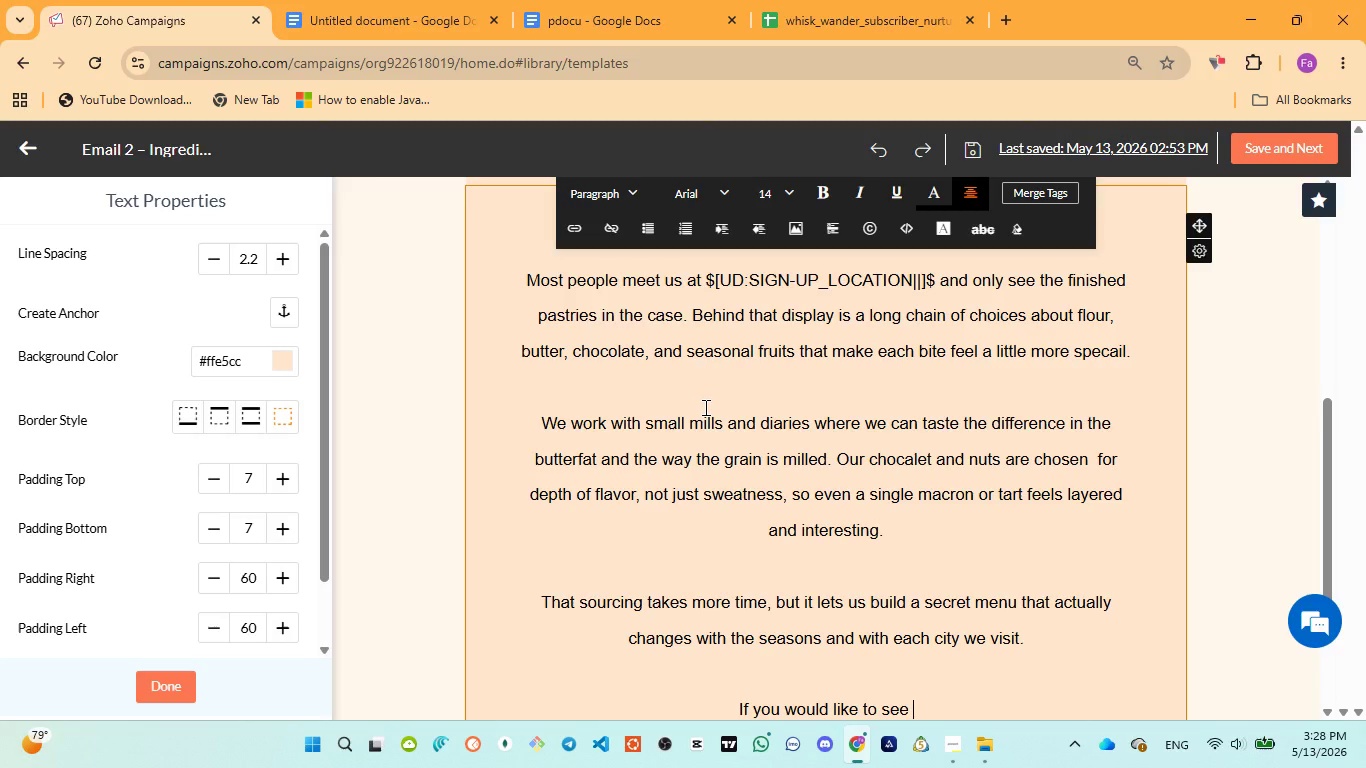 
left_click([612, 17])
 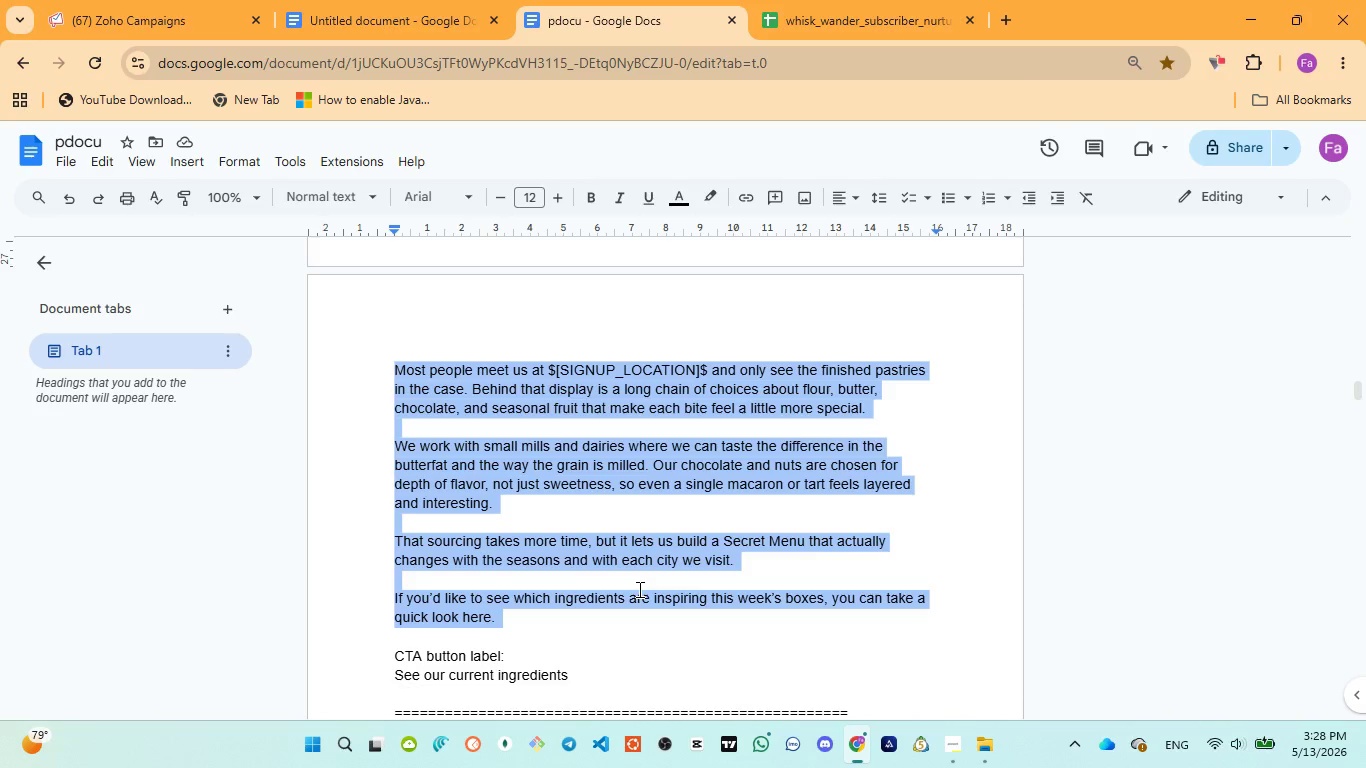 
wait(6.97)
 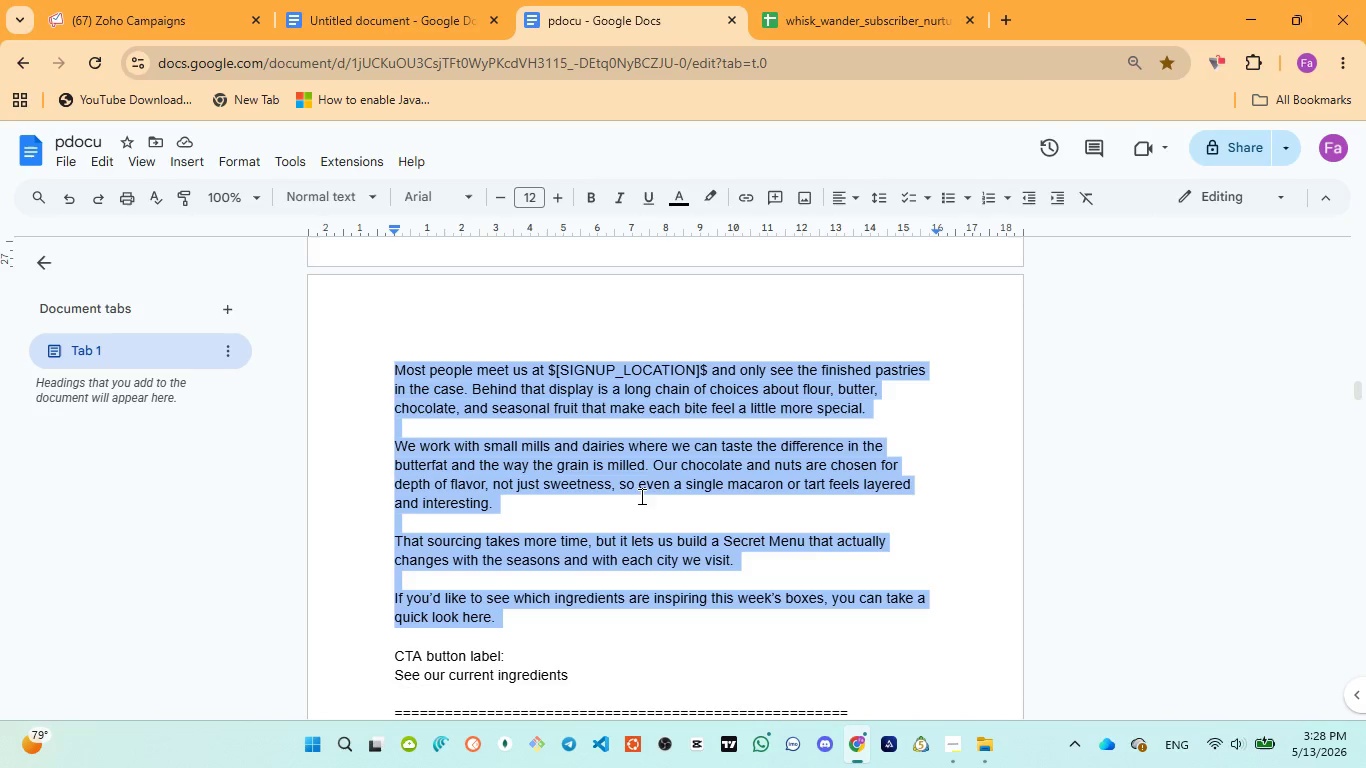 
left_click([146, 24])
 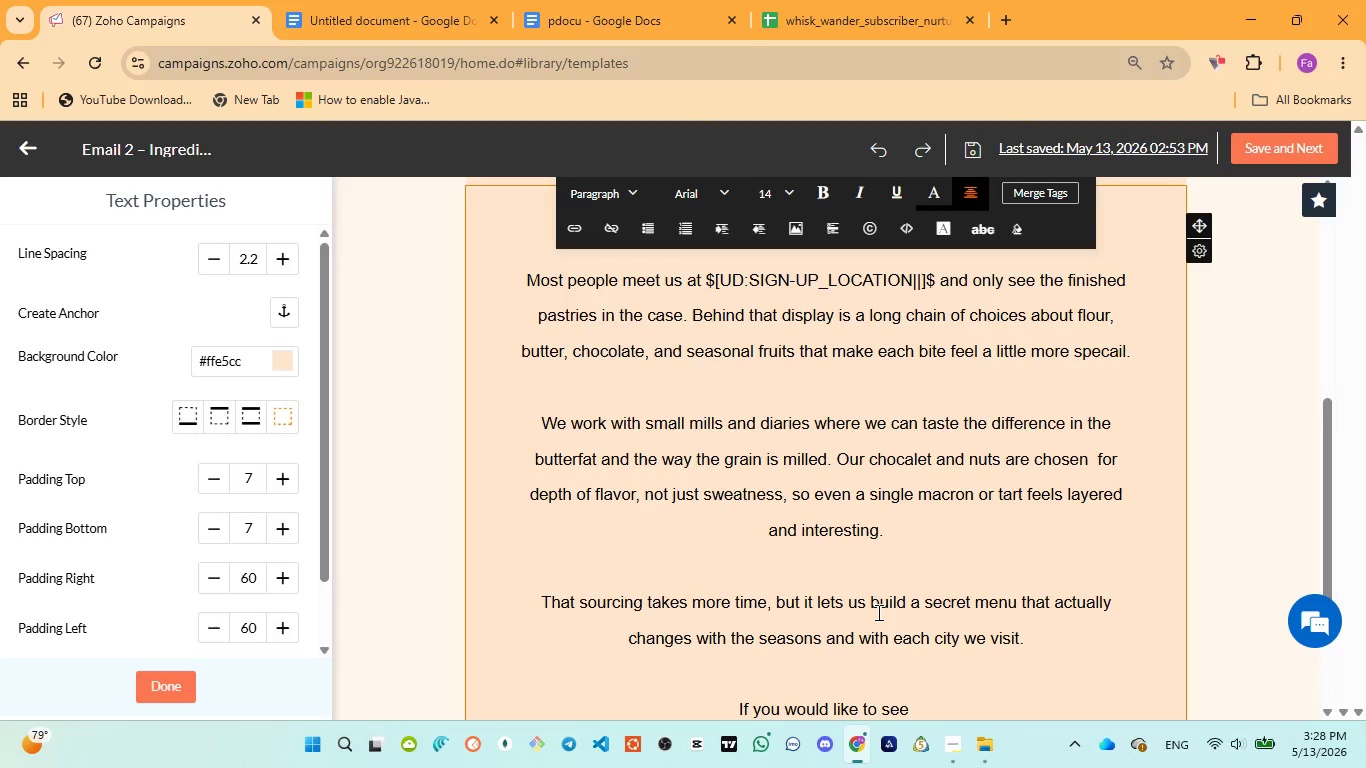 
type(which ingredients are )
 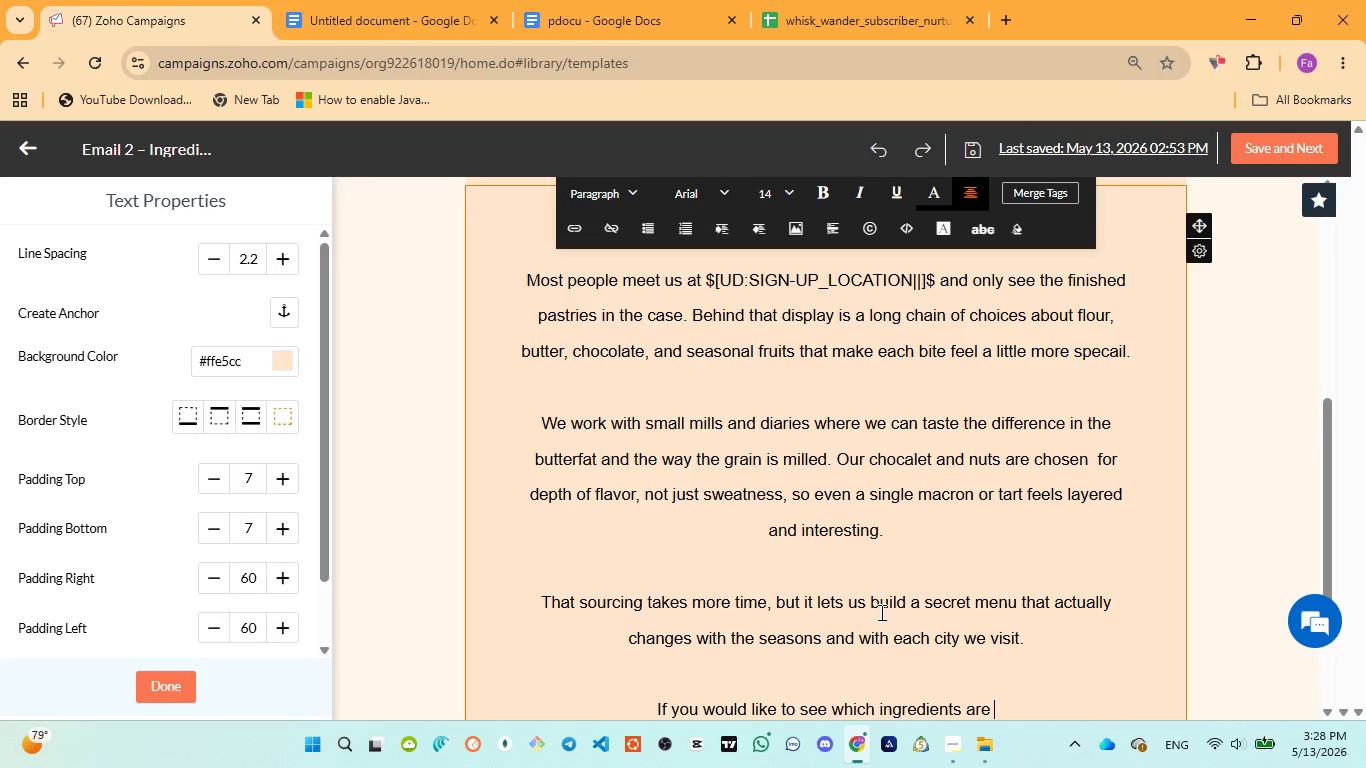 
left_click([575, 19])
 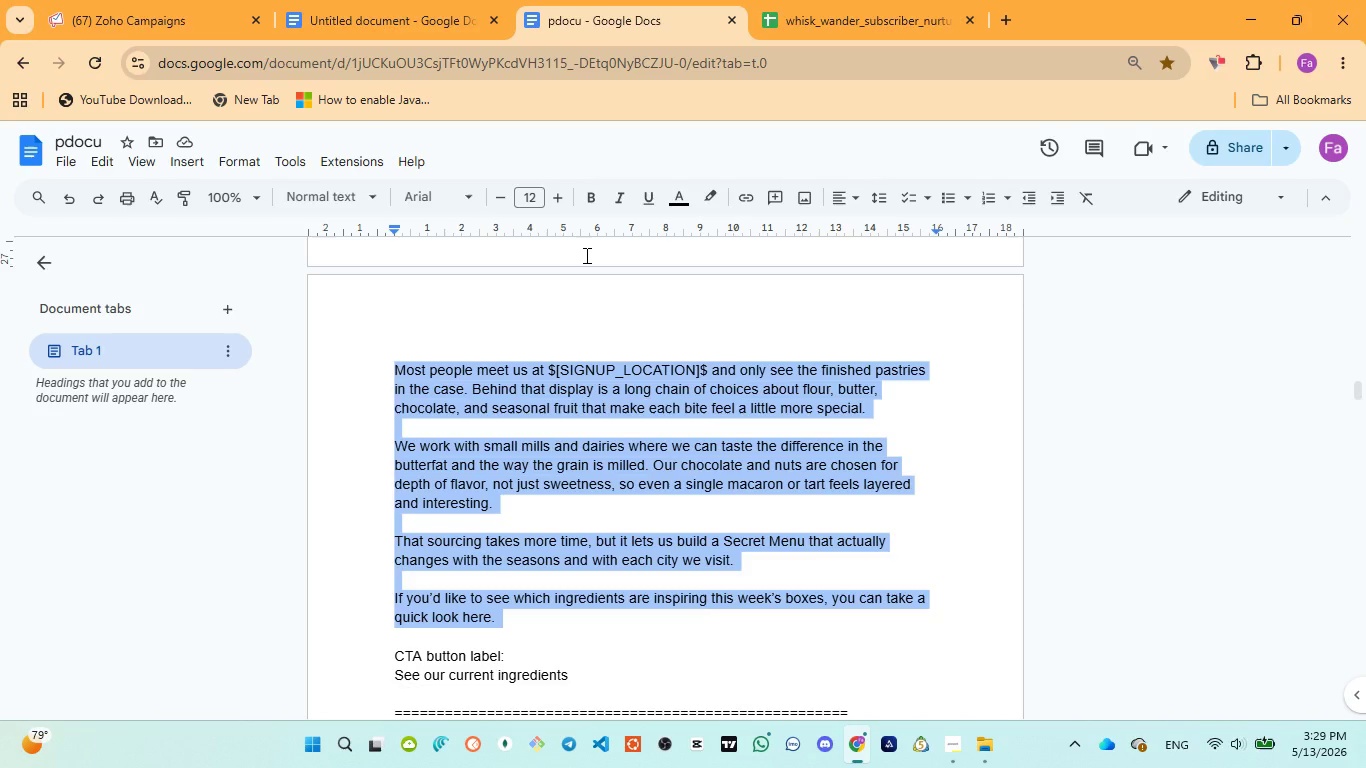 
wait(8.49)
 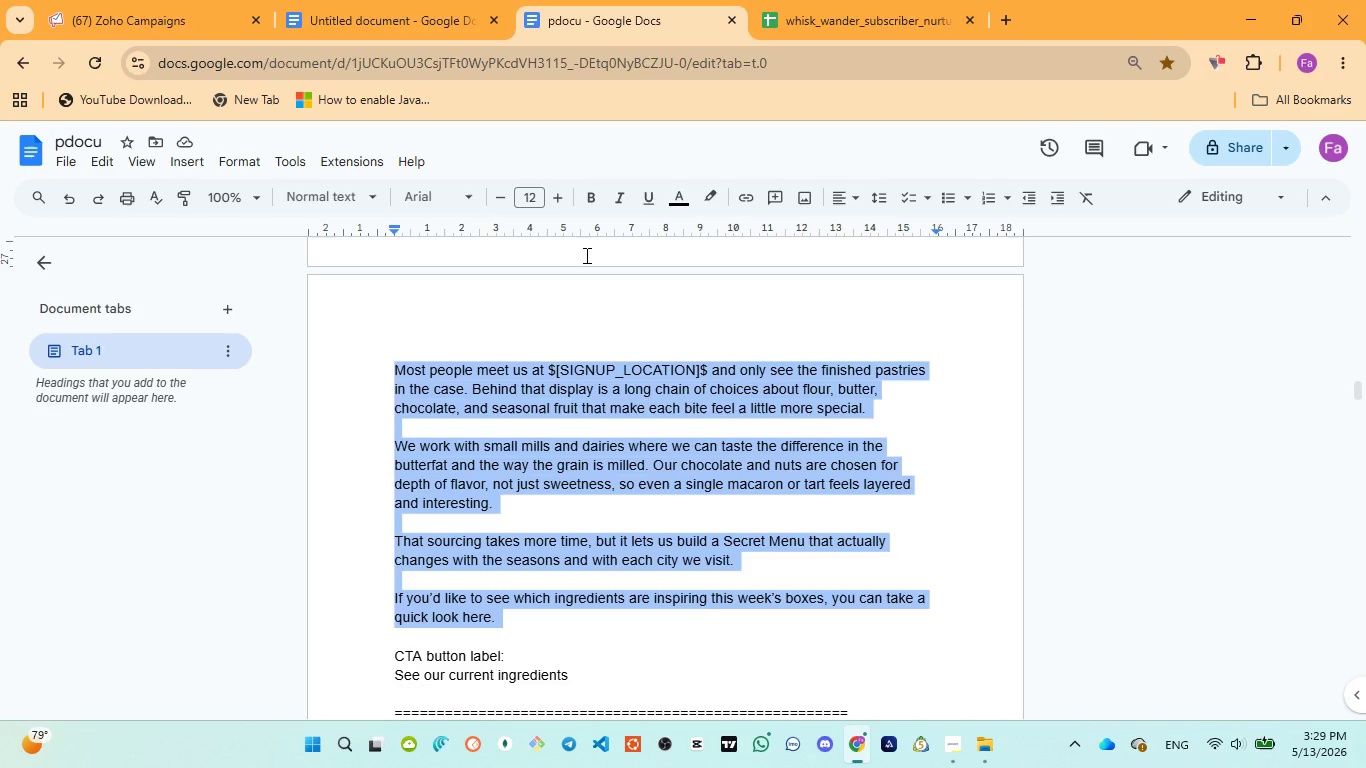 
left_click([144, 19])
 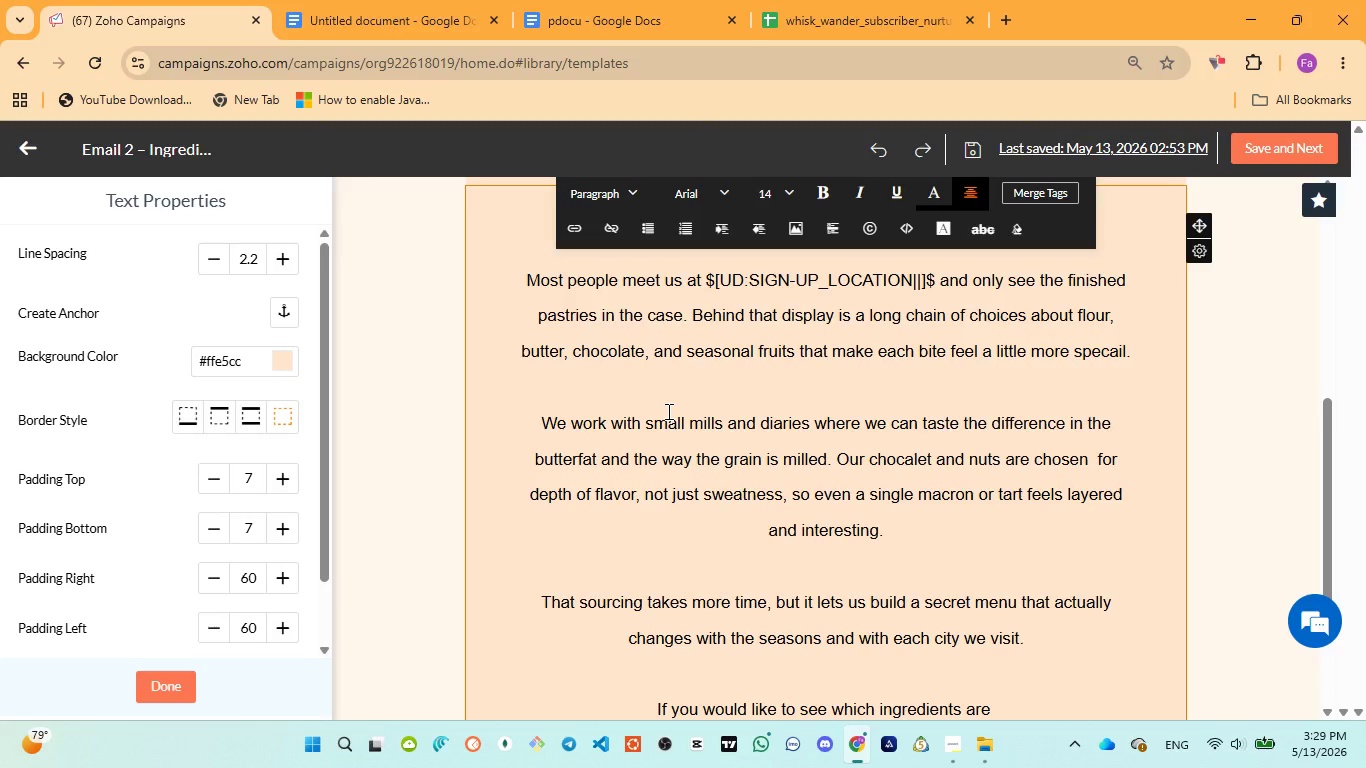 
type(inspiring )
 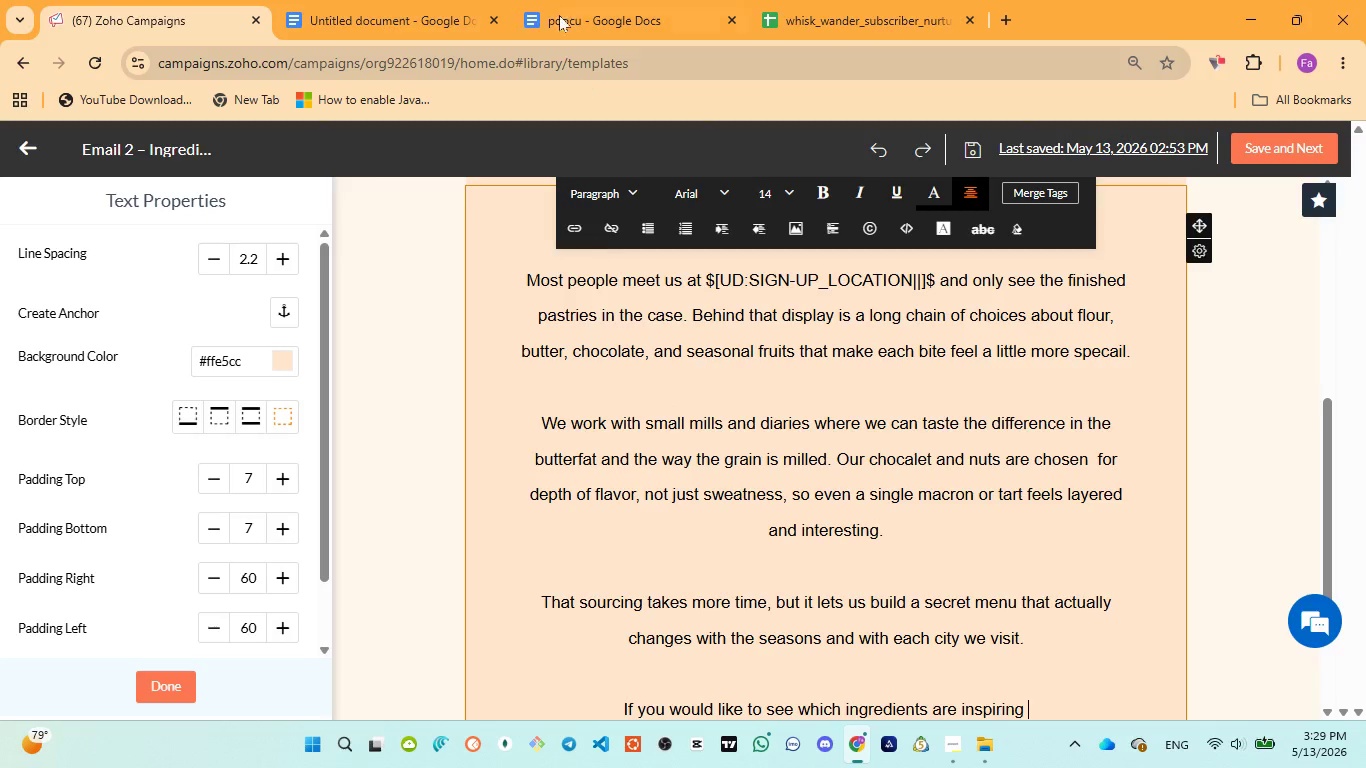 
left_click([555, 0])
 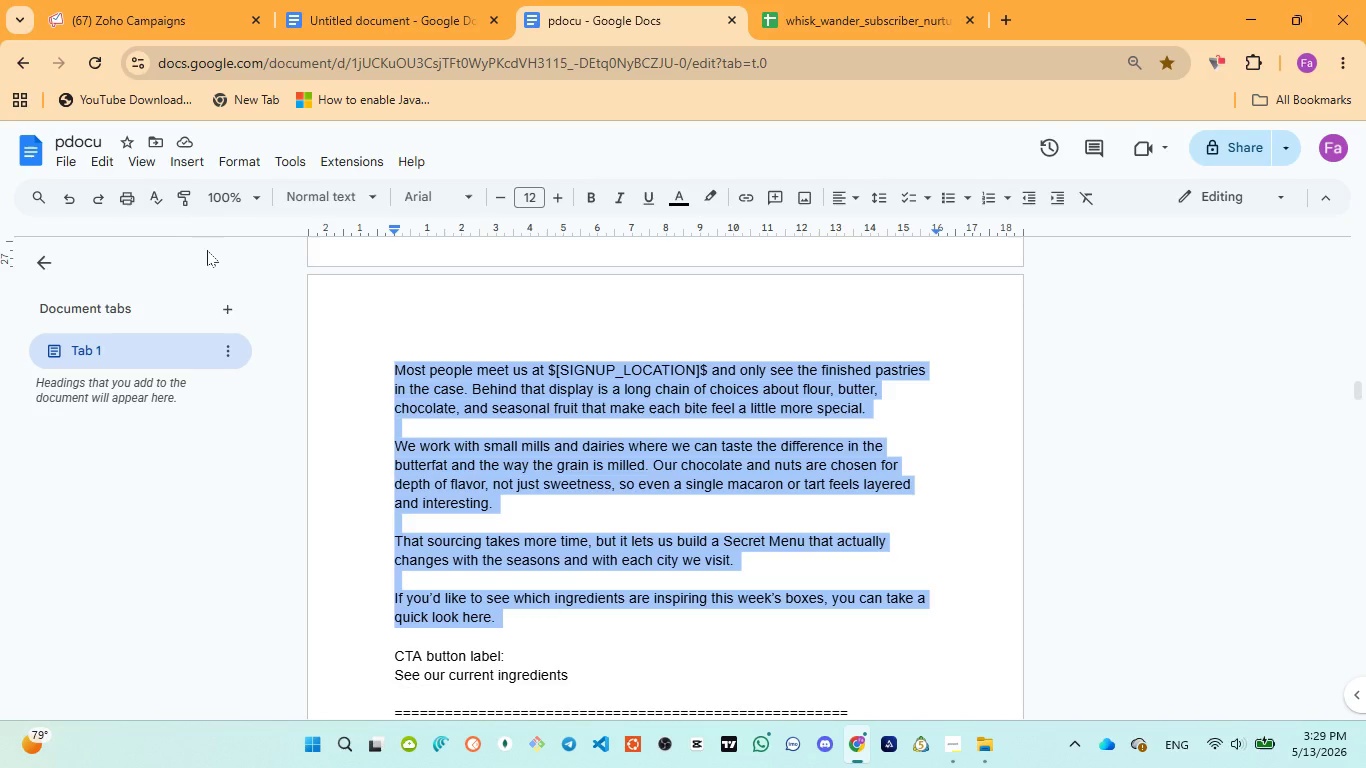 
left_click([100, 5])
 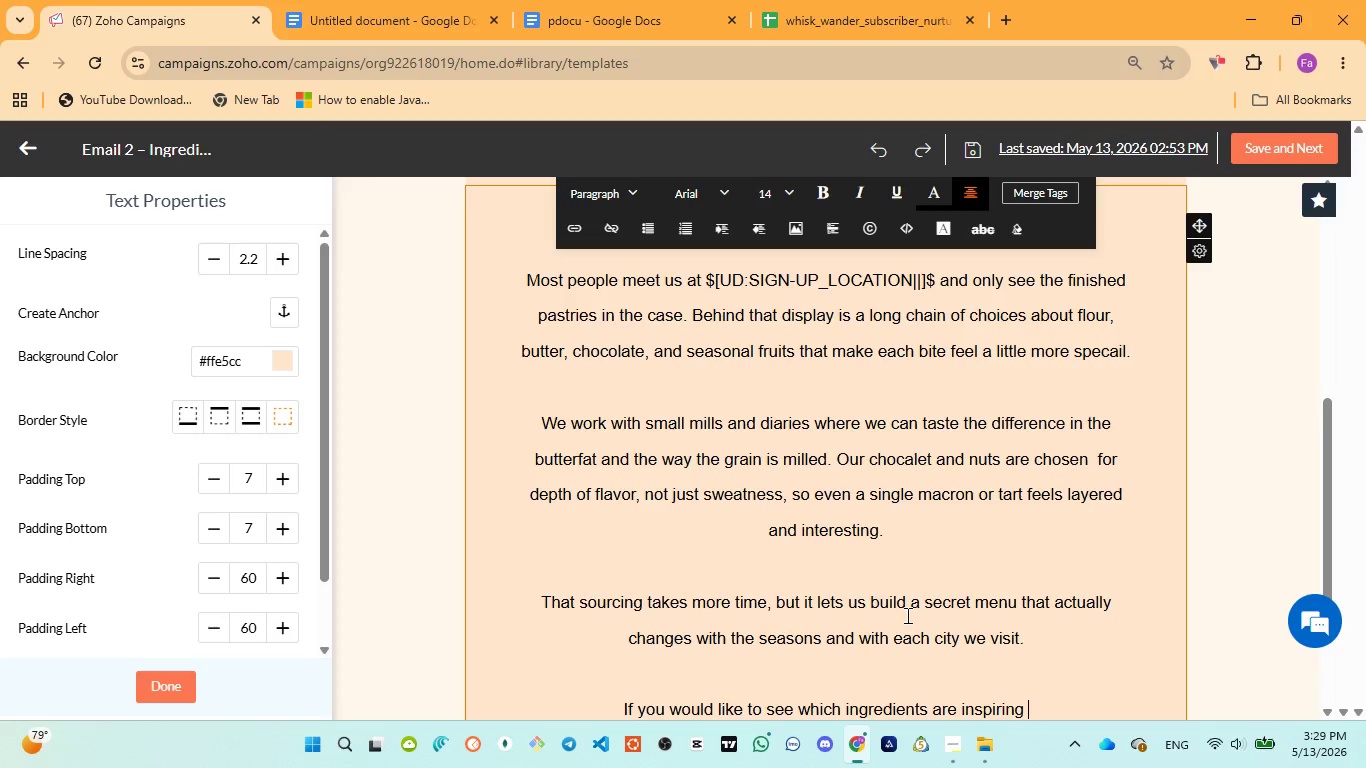 
type(this weeks box )
 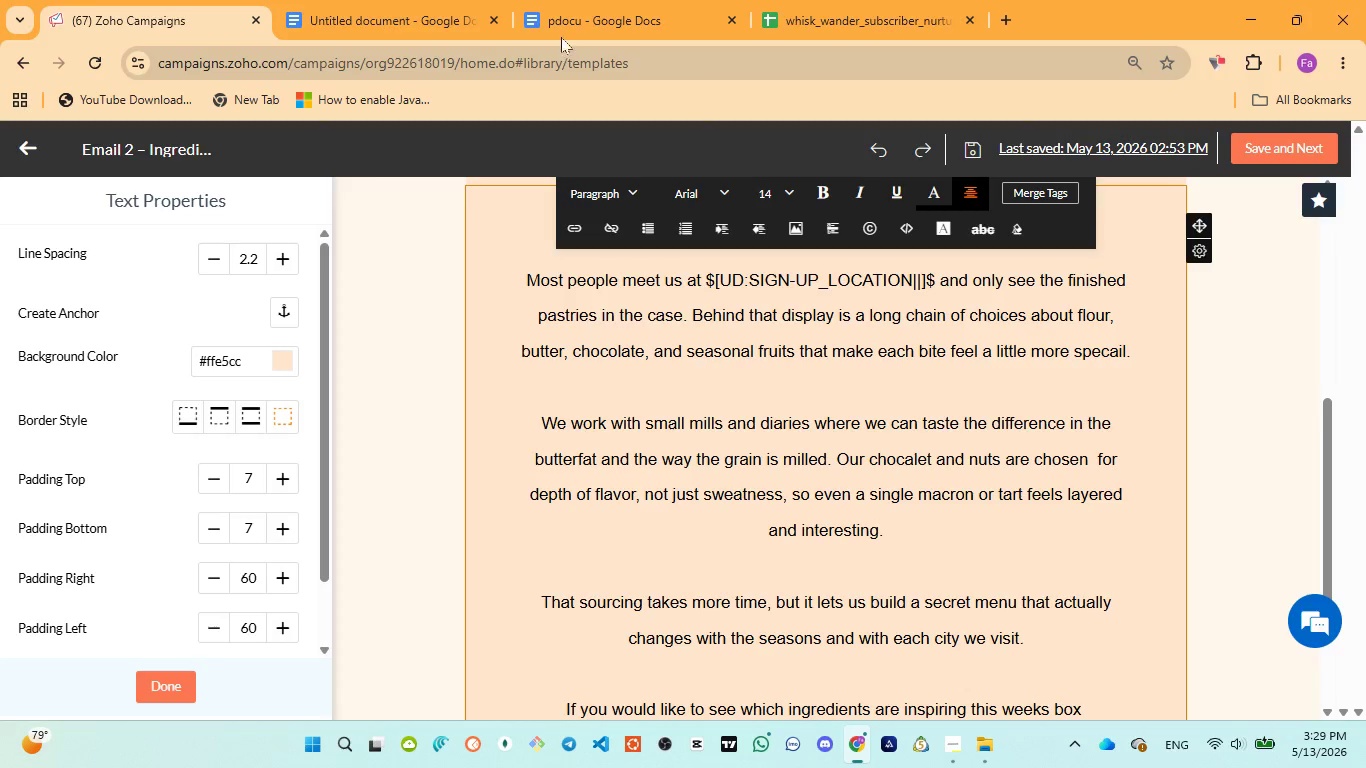 
left_click([566, 15])
 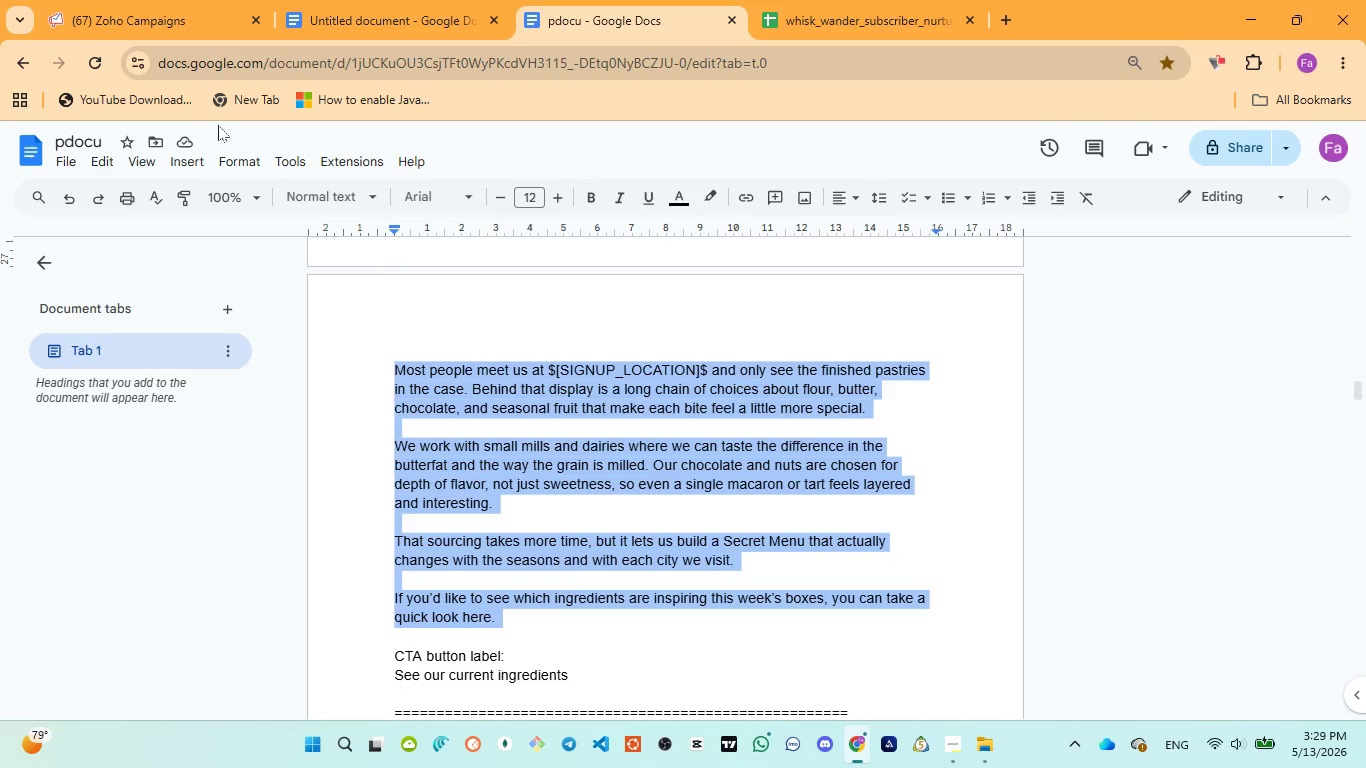 
left_click([165, 30])
 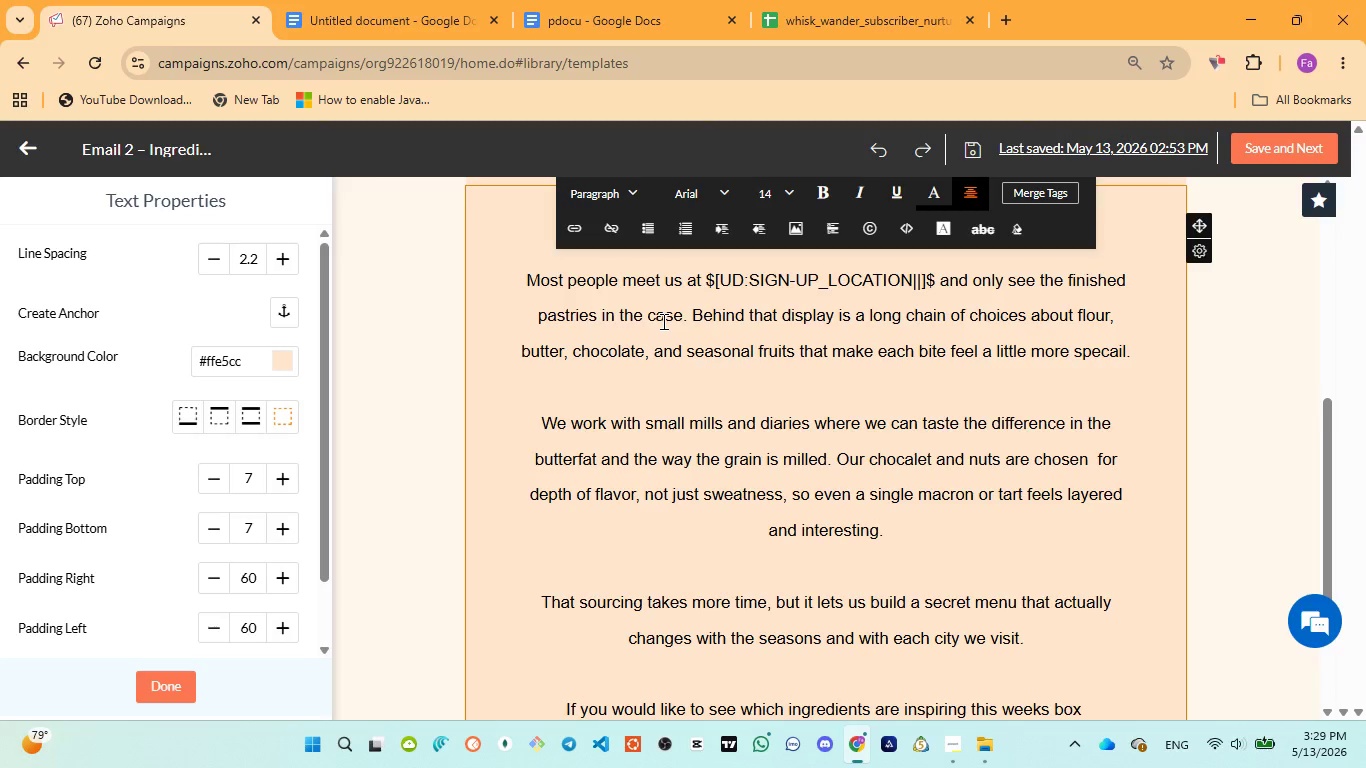 
key(ArrowLeft)
 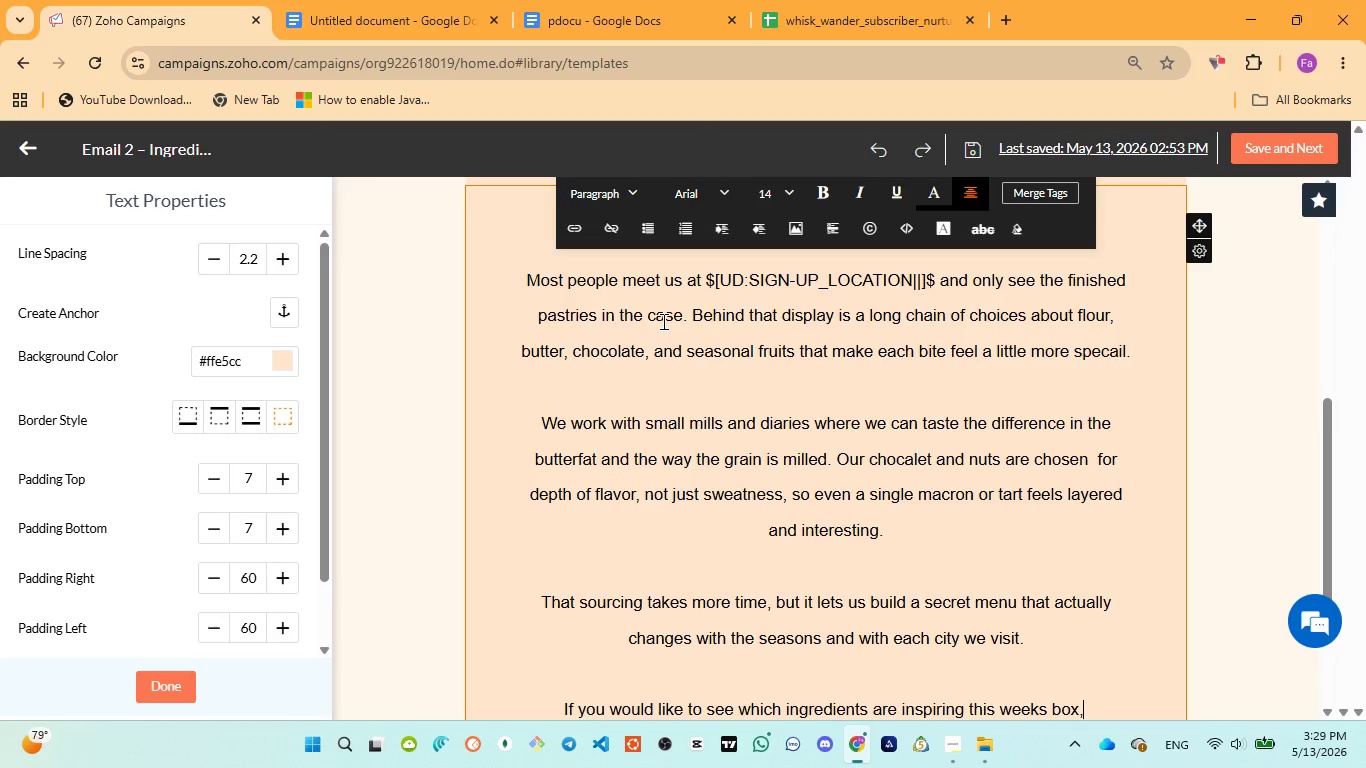 
type(, you can take a quick )
 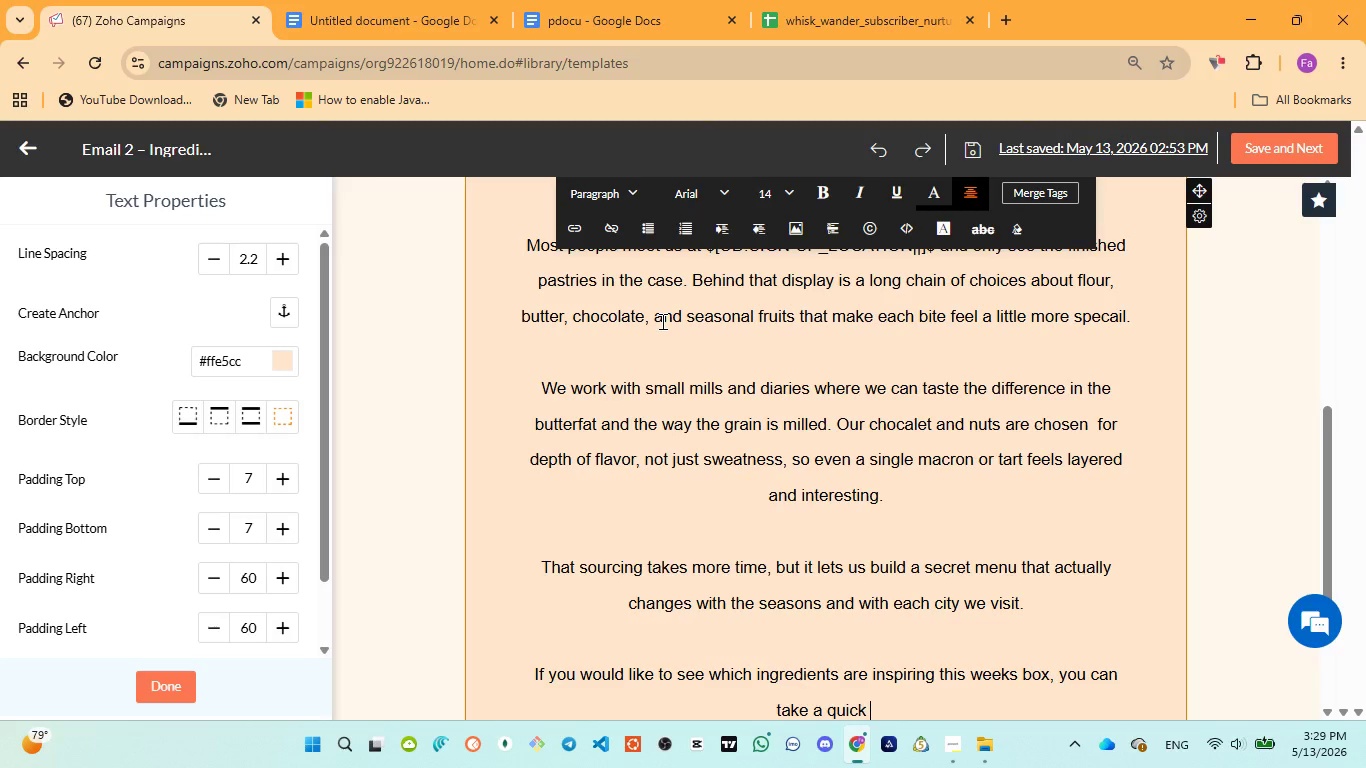 
left_click([590, 3])
 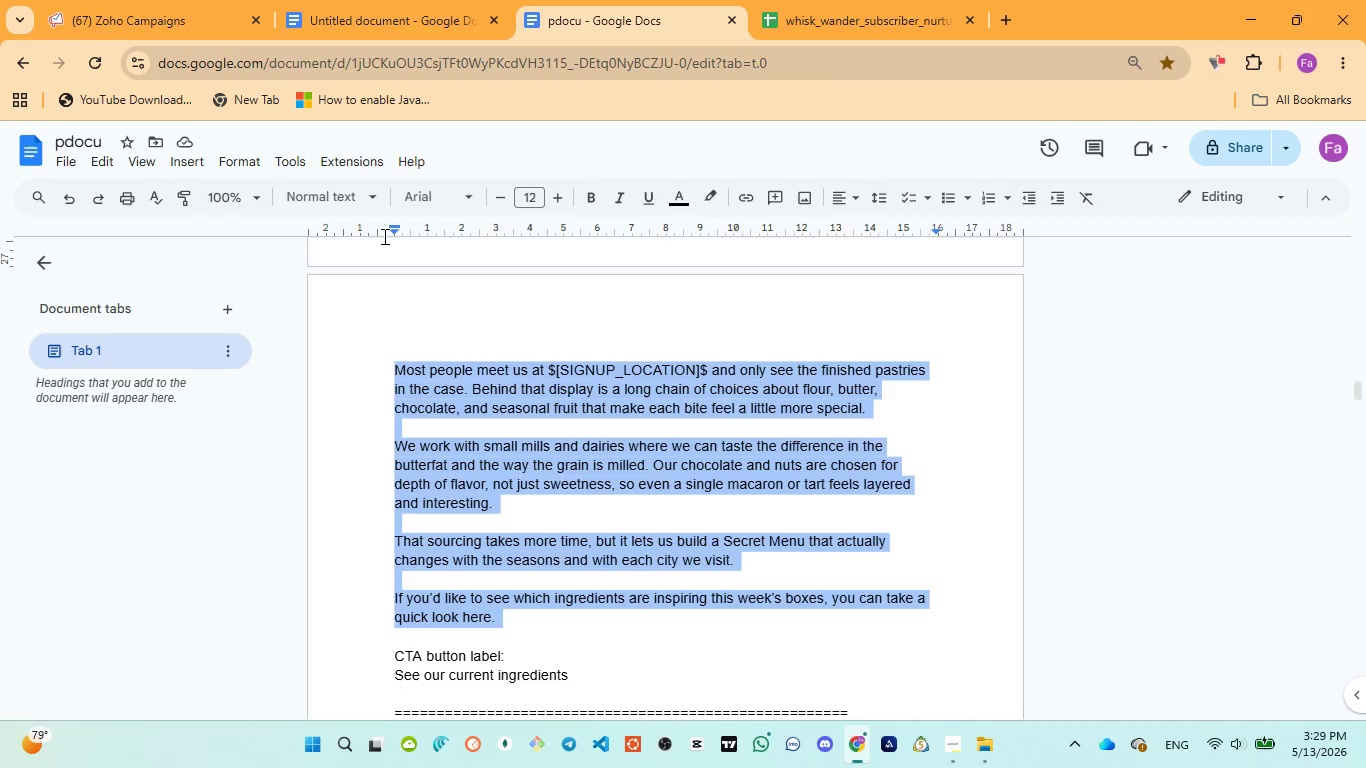 
left_click([172, 20])
 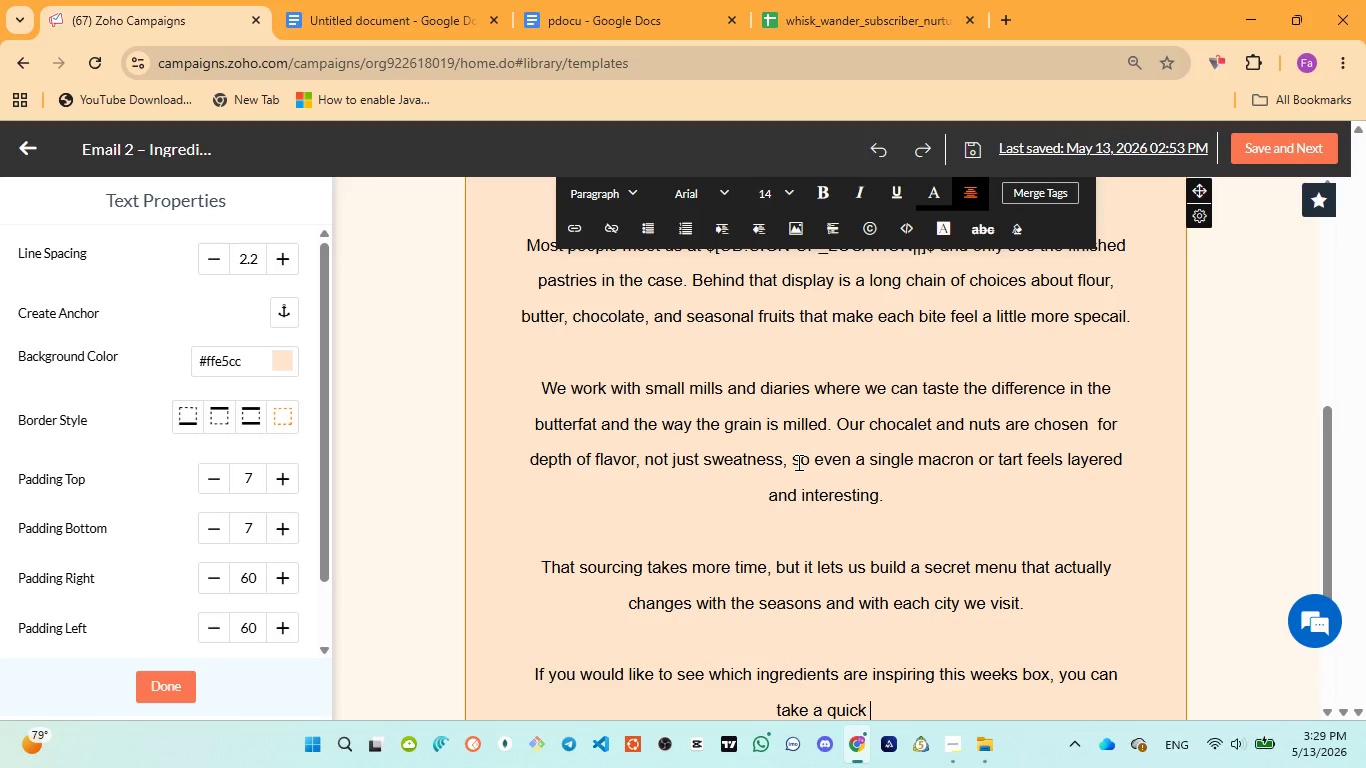 
type(look here.)
 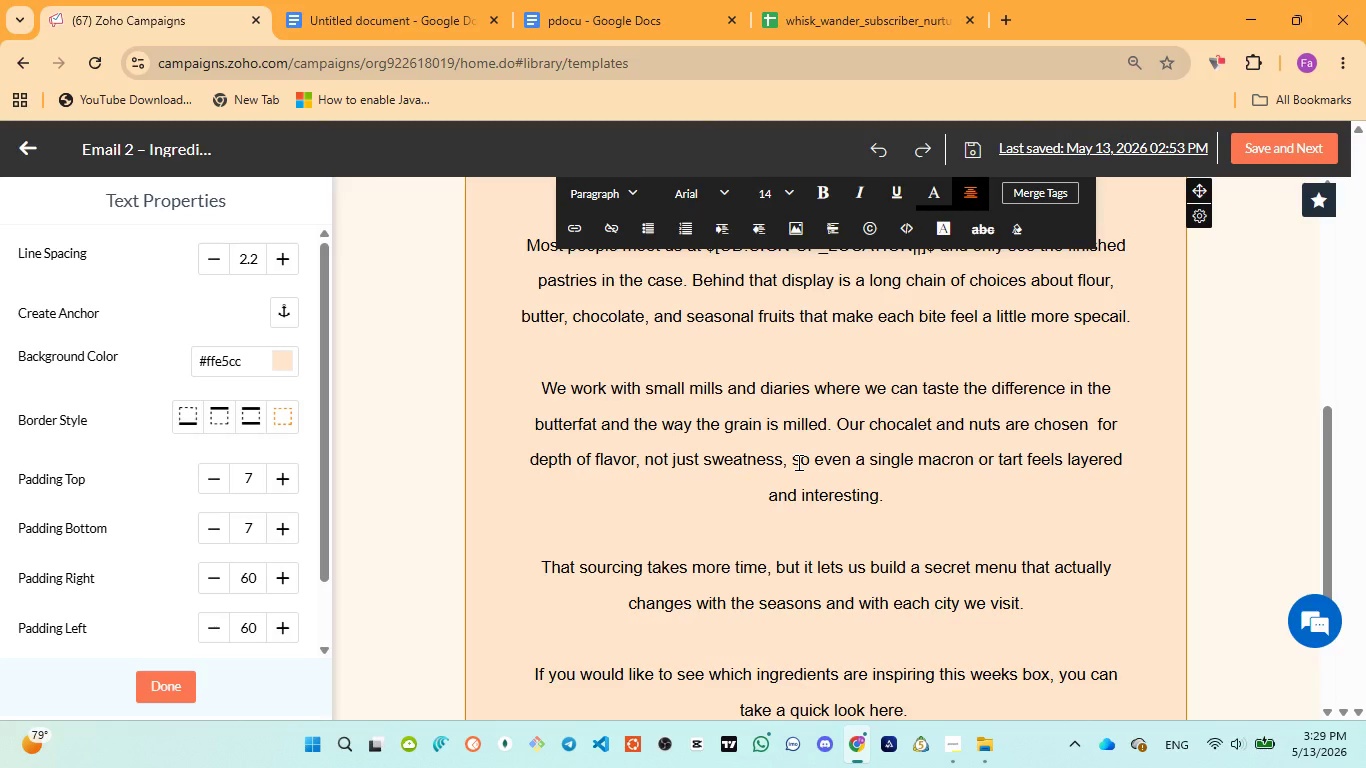 
key(Control+ControlLeft)
 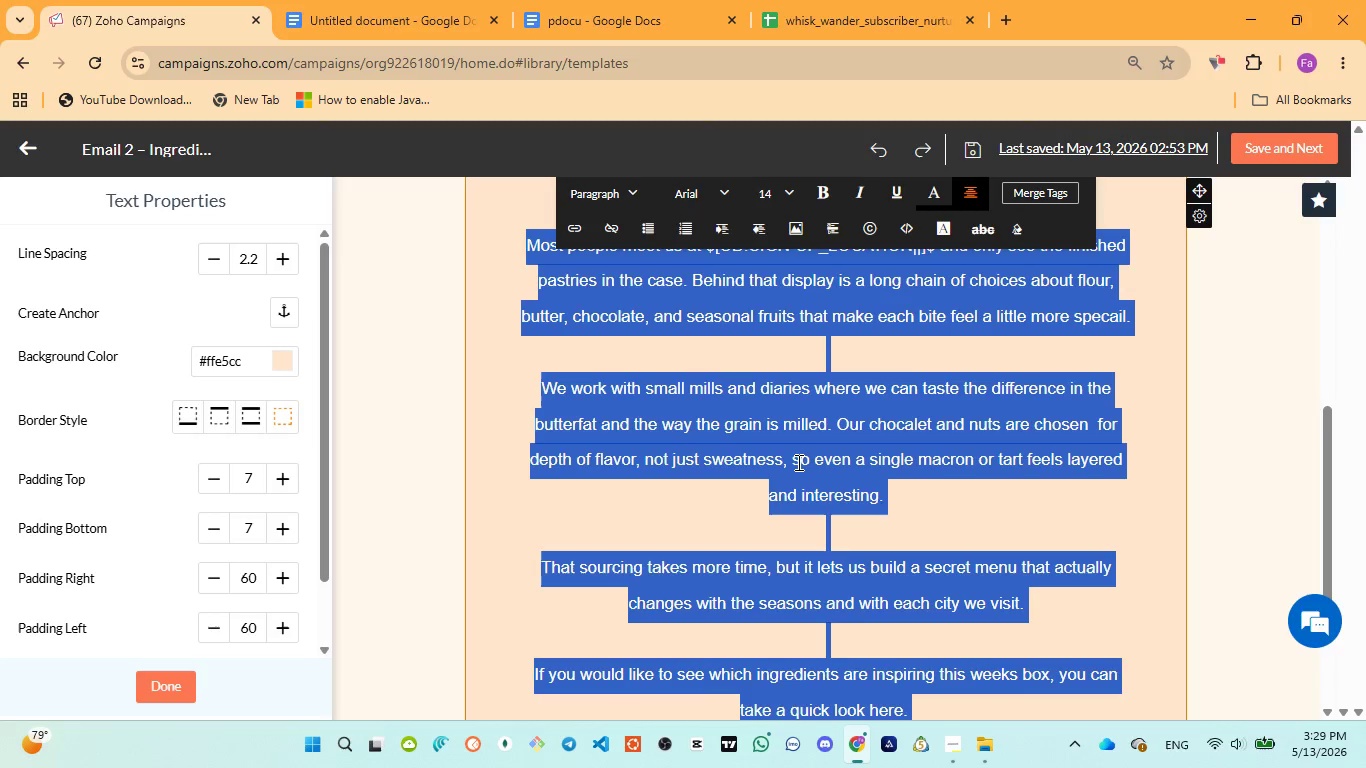 
key(Control+A)
 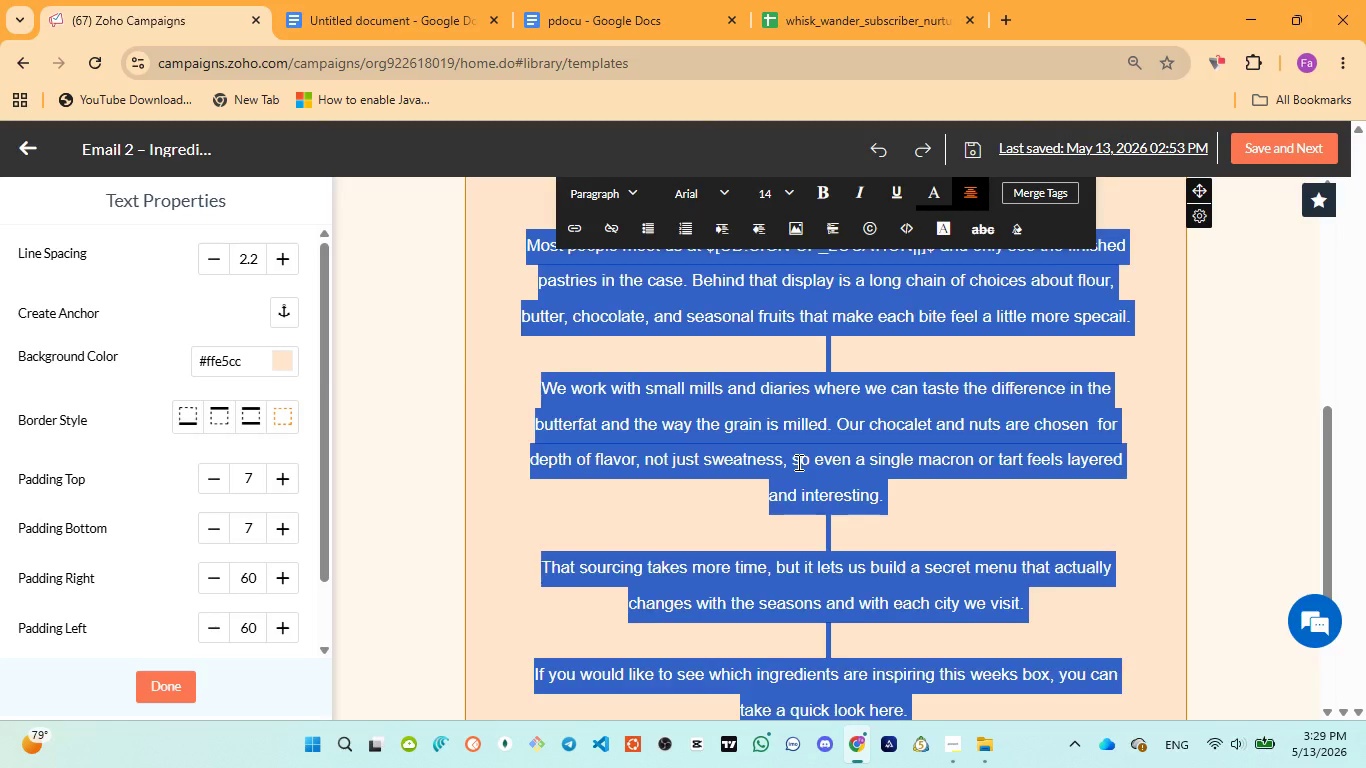 
key(Control+ControlLeft)
 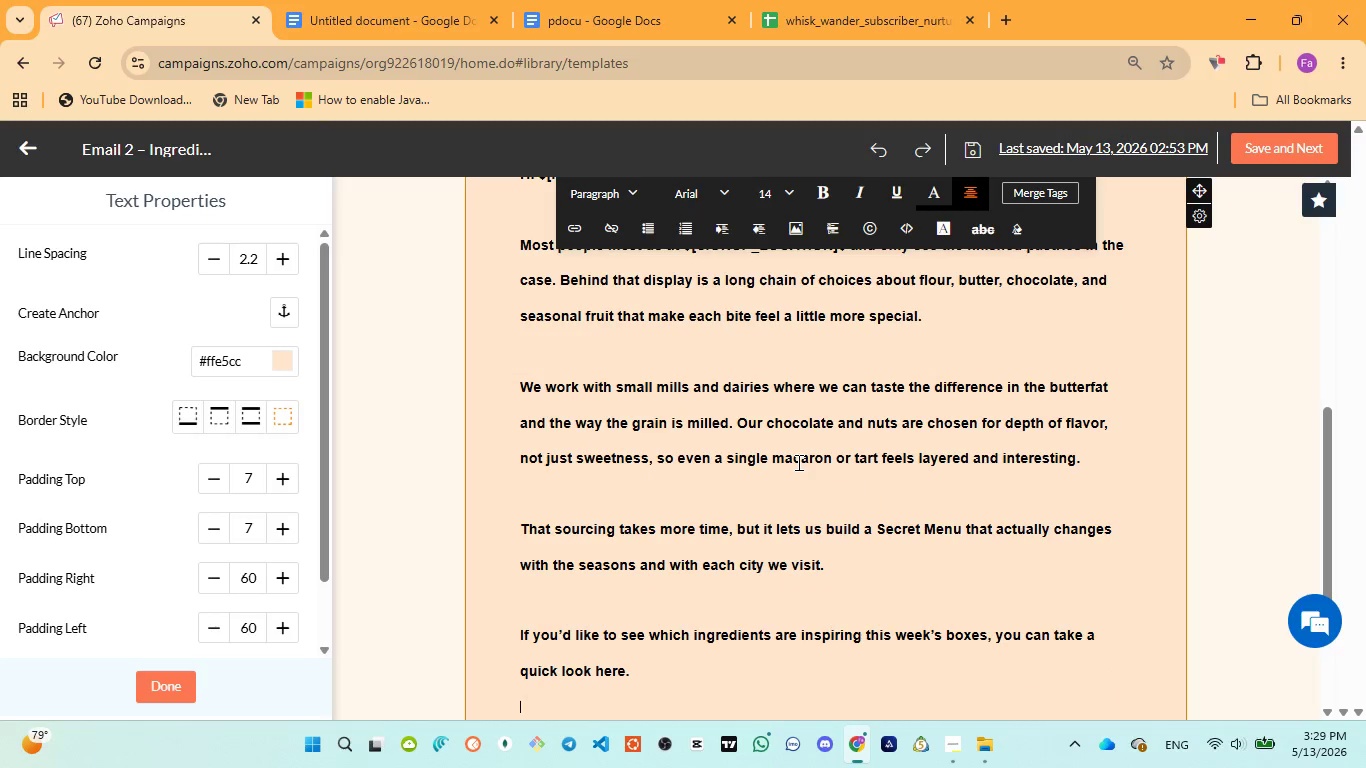 
key(Control+V)
 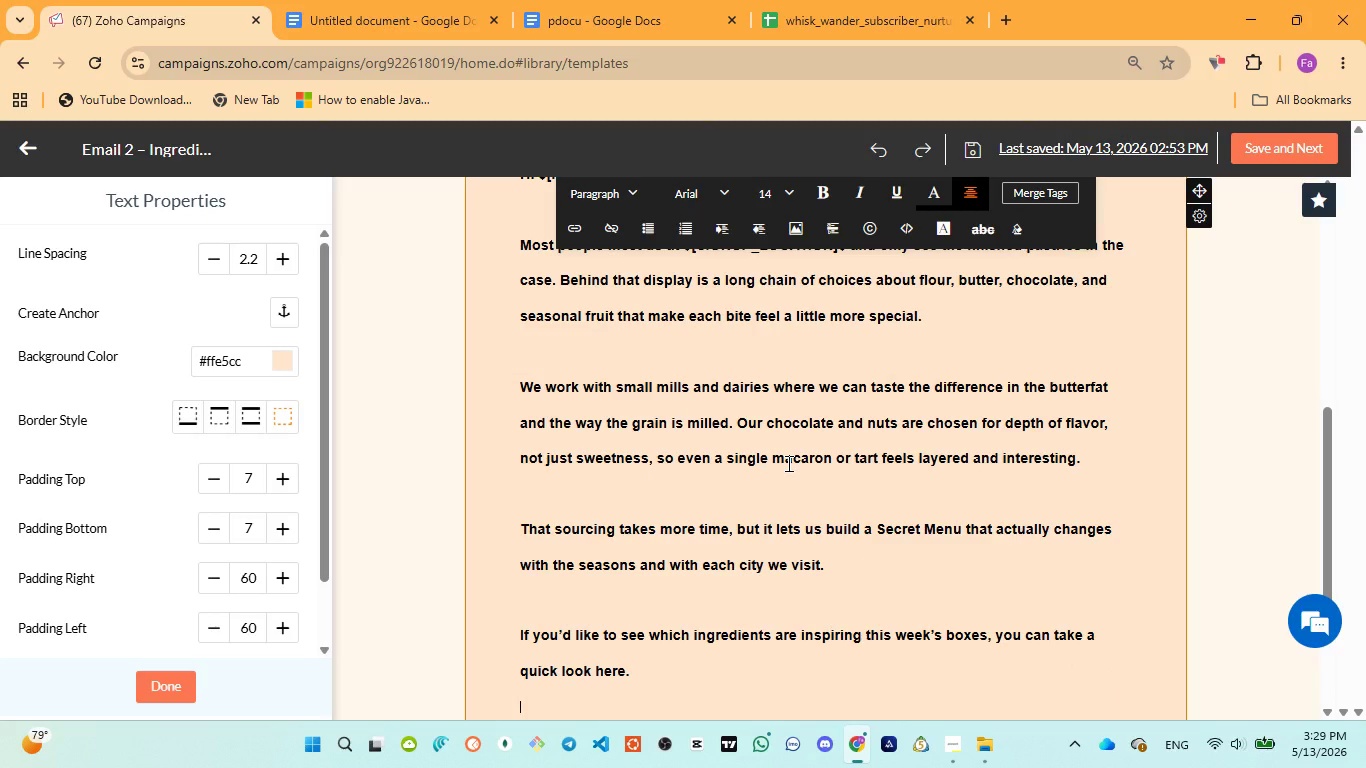 
scroll: coordinate [786, 461], scroll_direction: up, amount: 3.0
 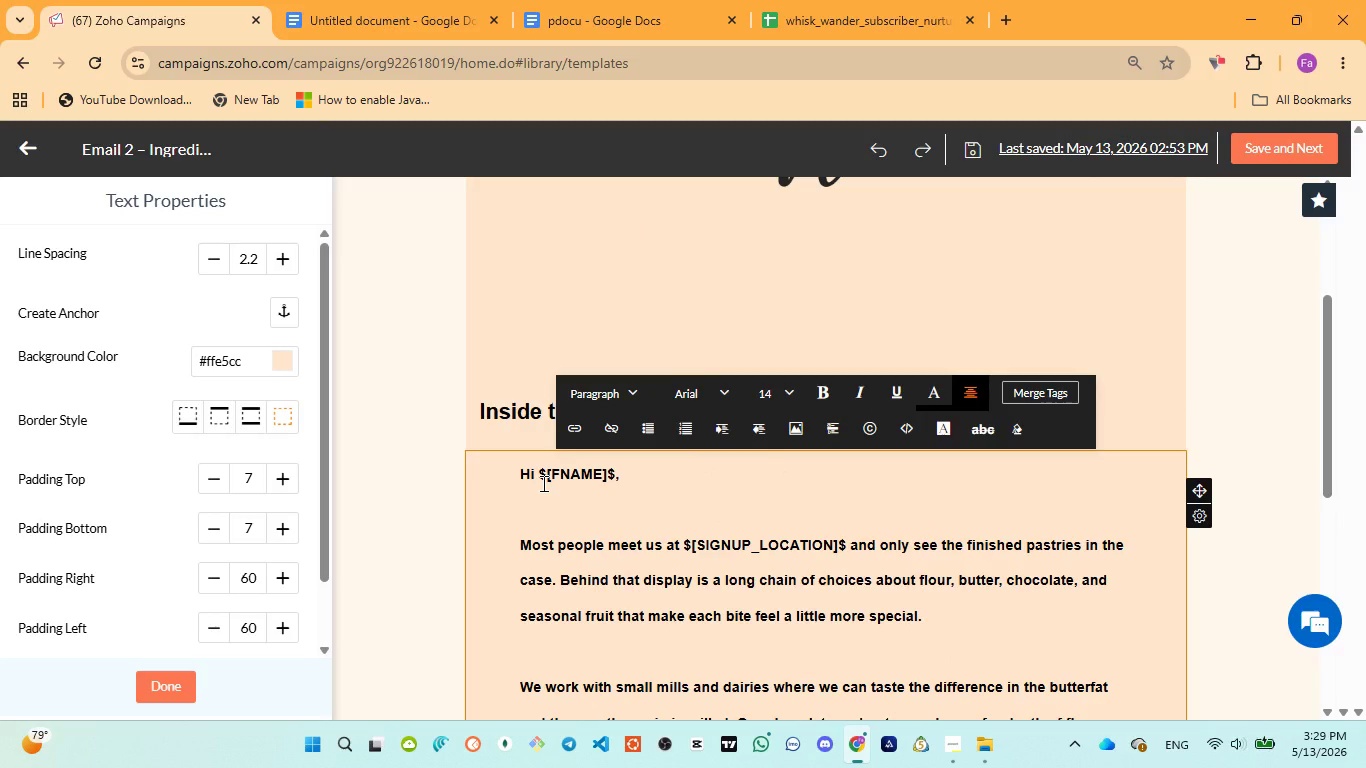 
left_click_drag(start_coordinate=[542, 478], to_coordinate=[614, 476])
 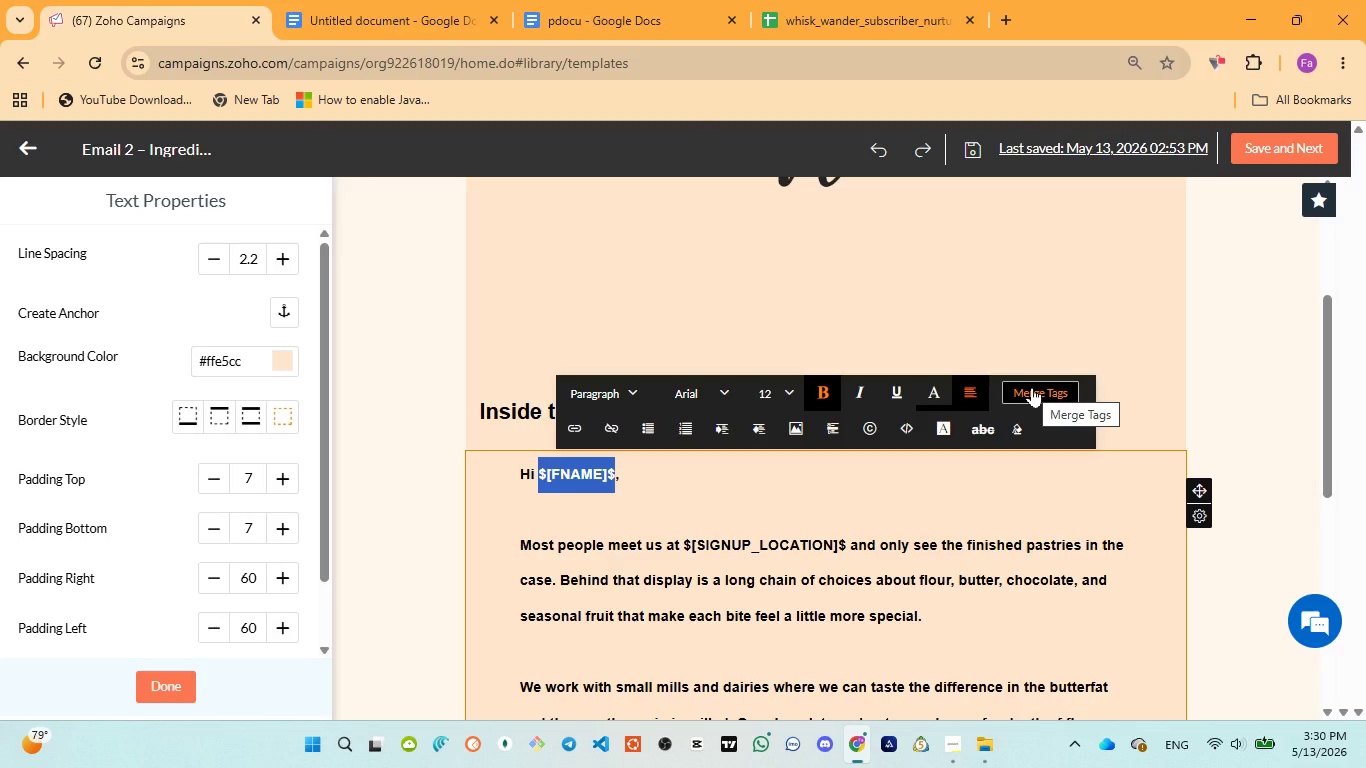 
wait(28.92)
 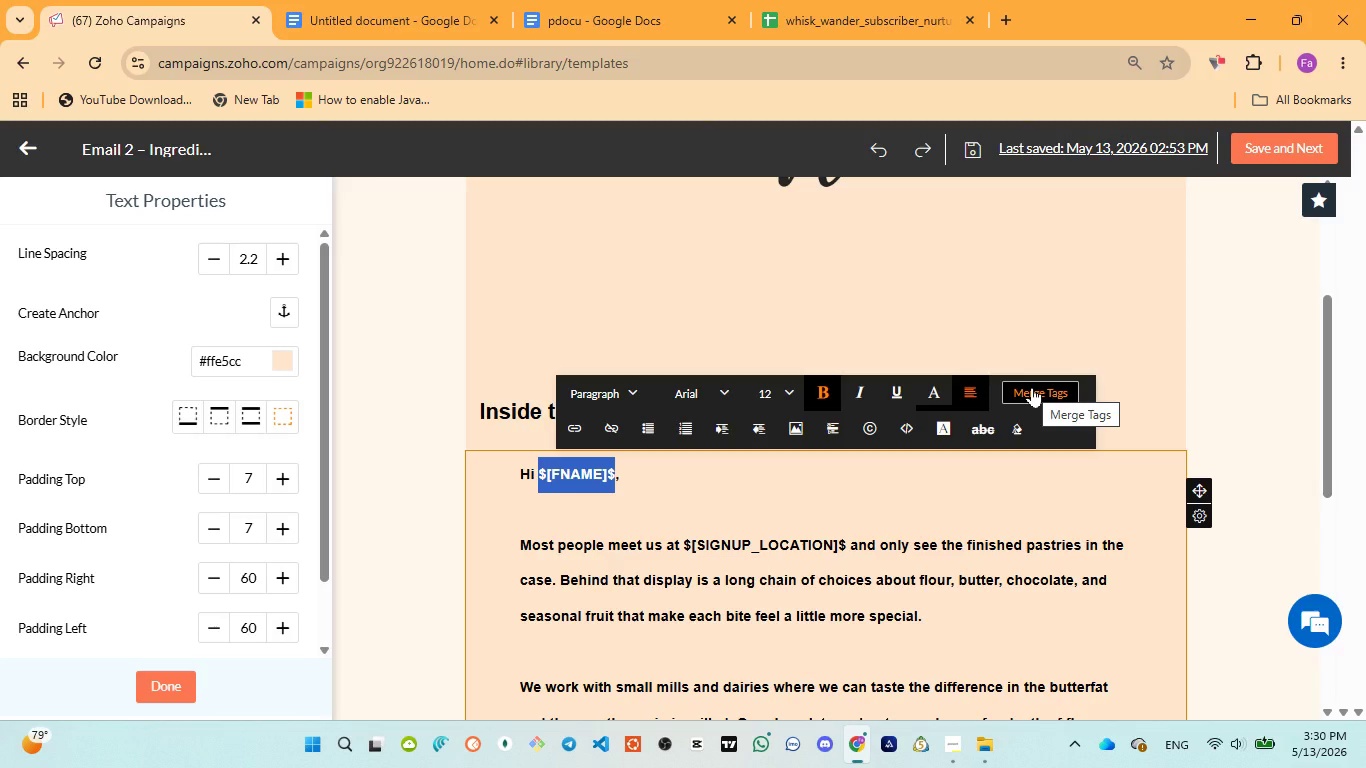 
left_click([1054, 402])
 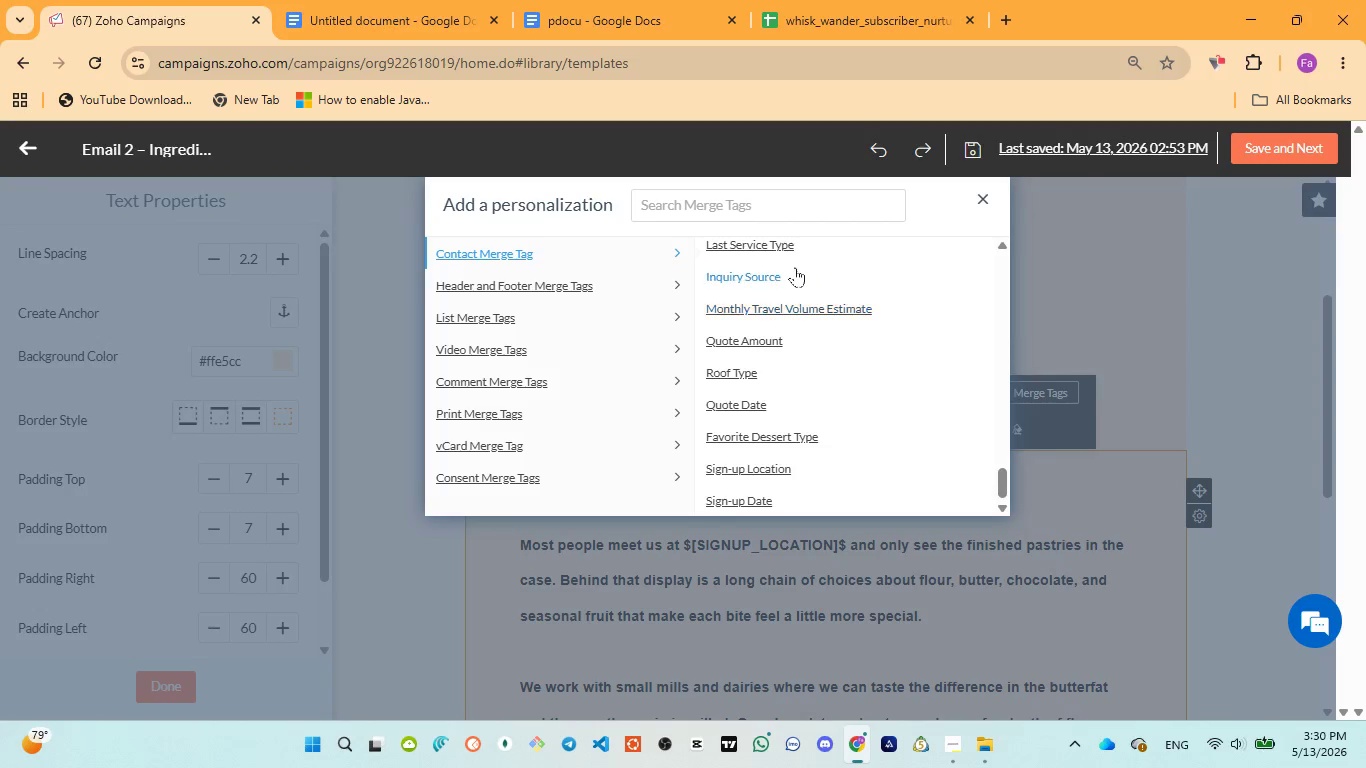 
scroll: coordinate [795, 266], scroll_direction: up, amount: 32.0
 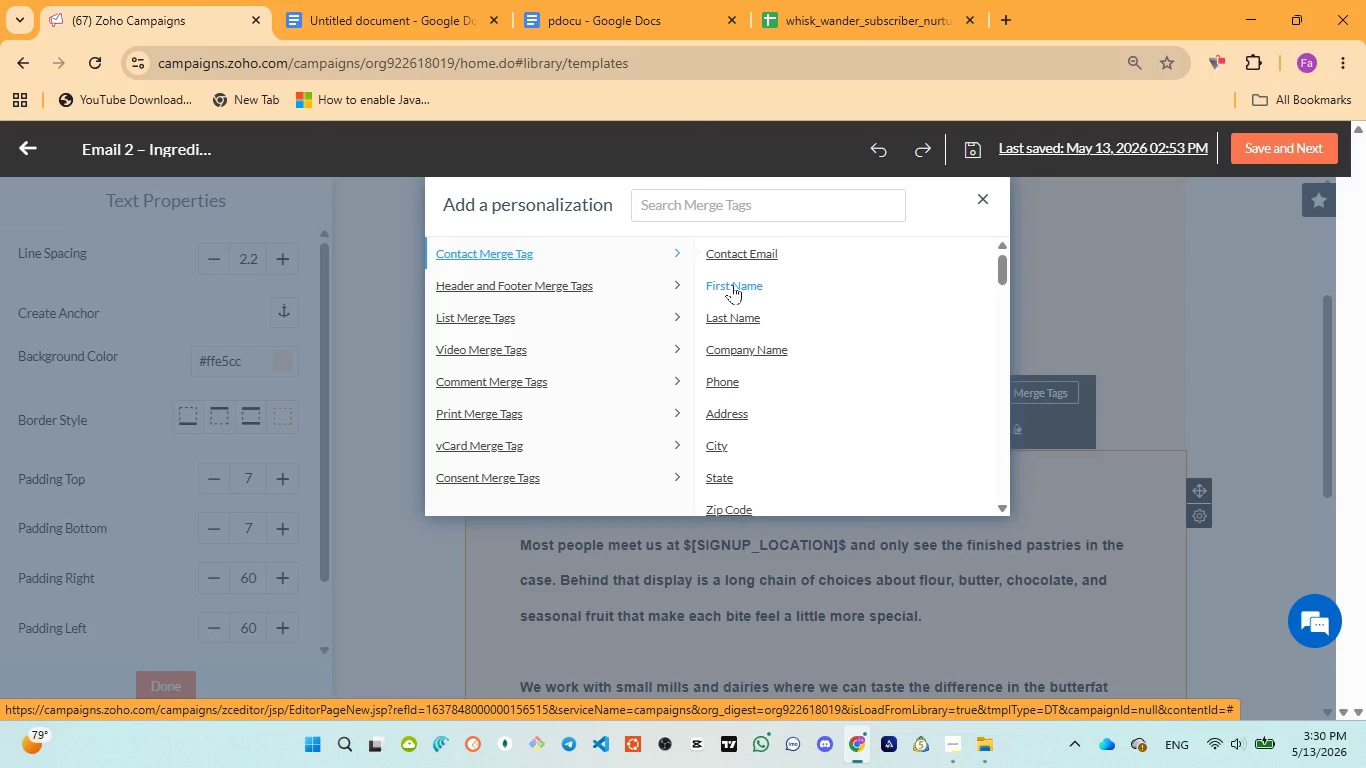 
left_click([732, 284])
 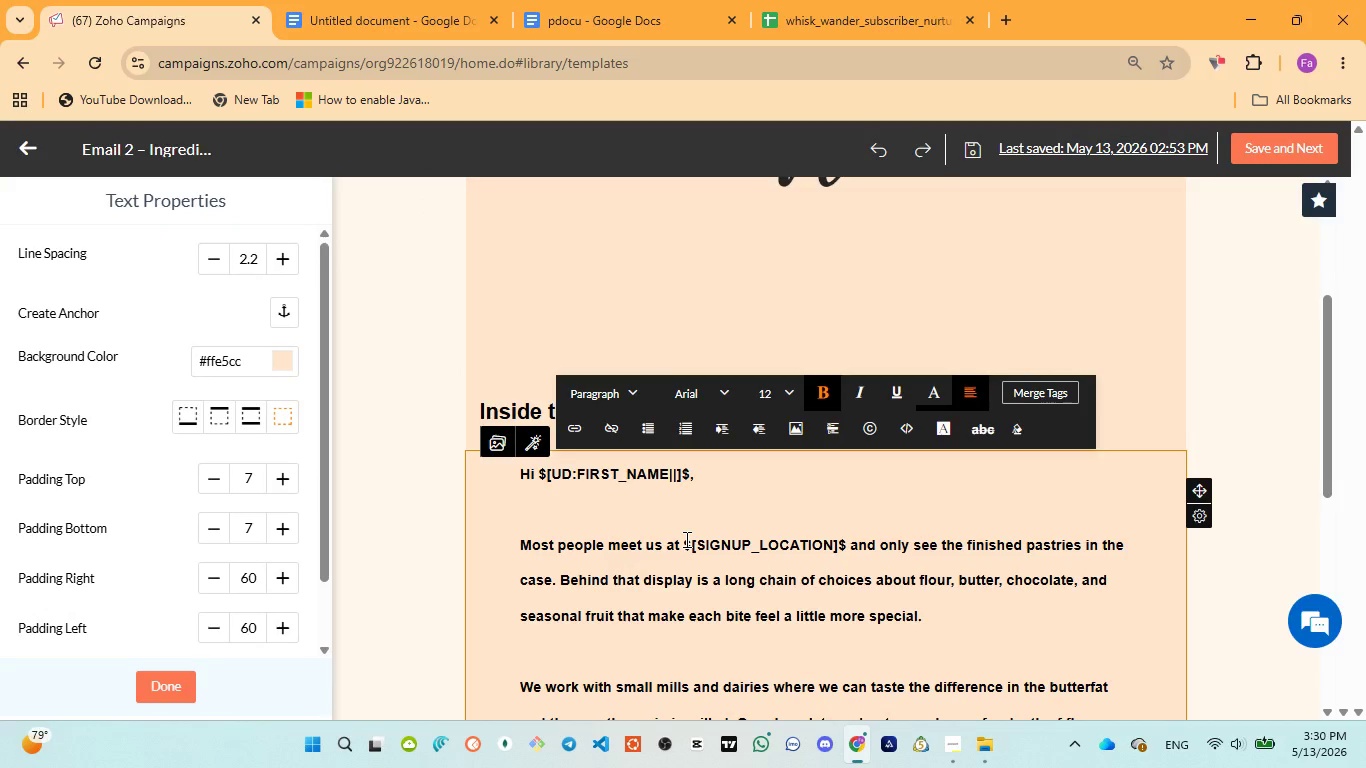 
wait(6.42)
 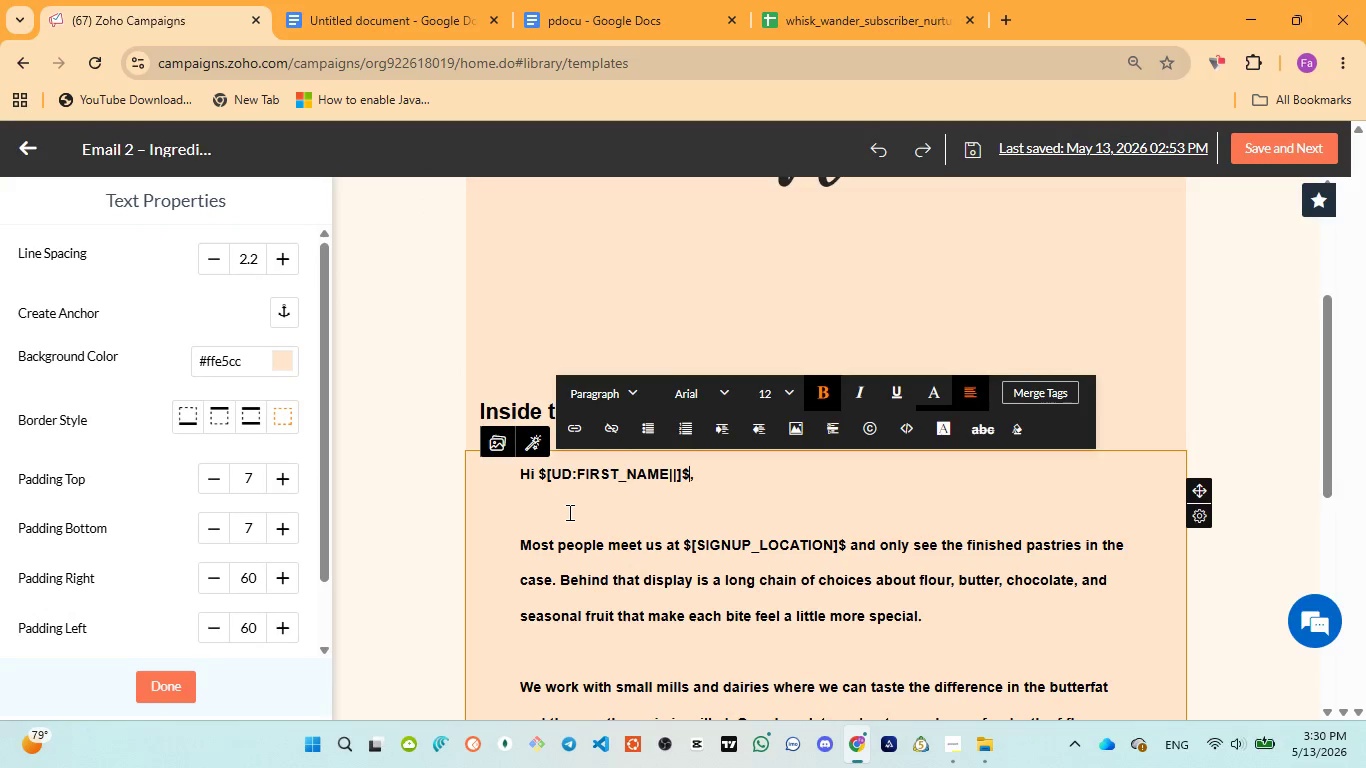 
left_click_drag(start_coordinate=[683, 544], to_coordinate=[843, 543])
 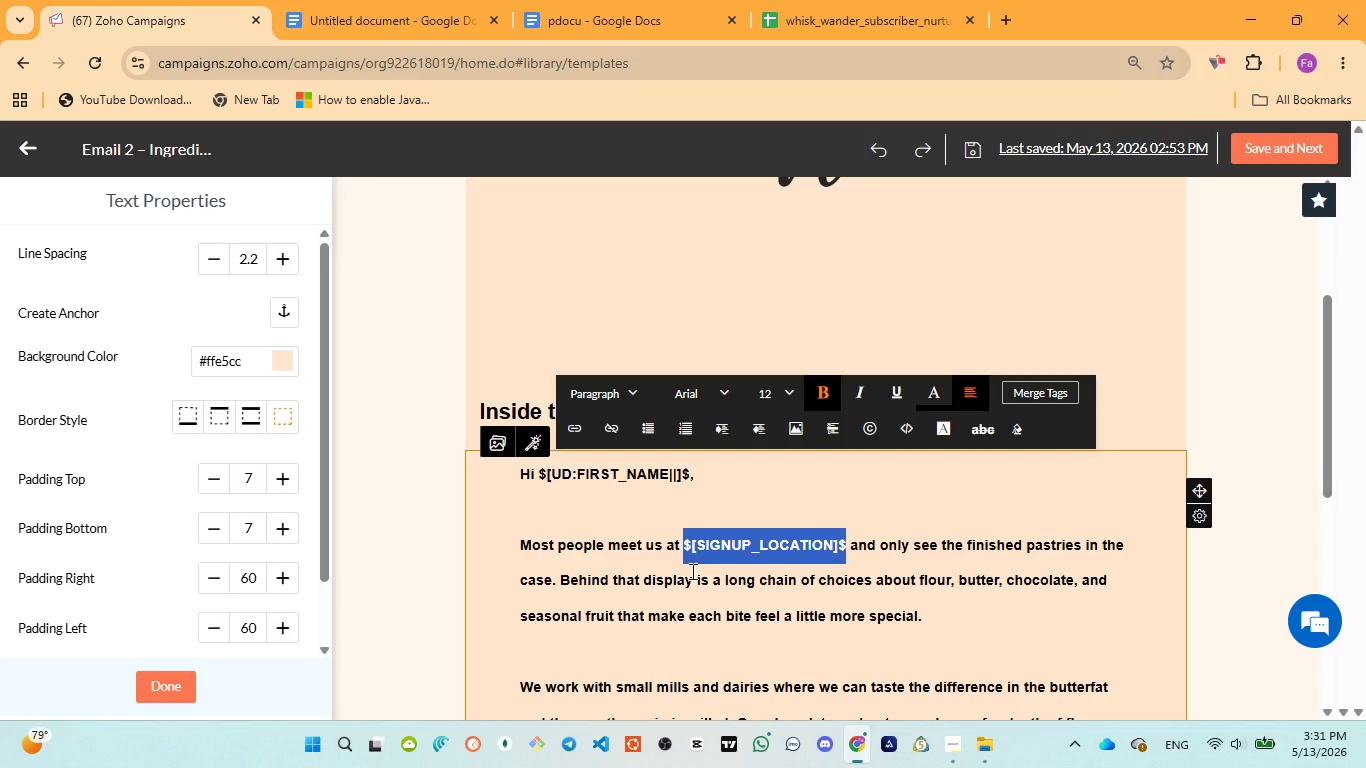 
wait(34.28)
 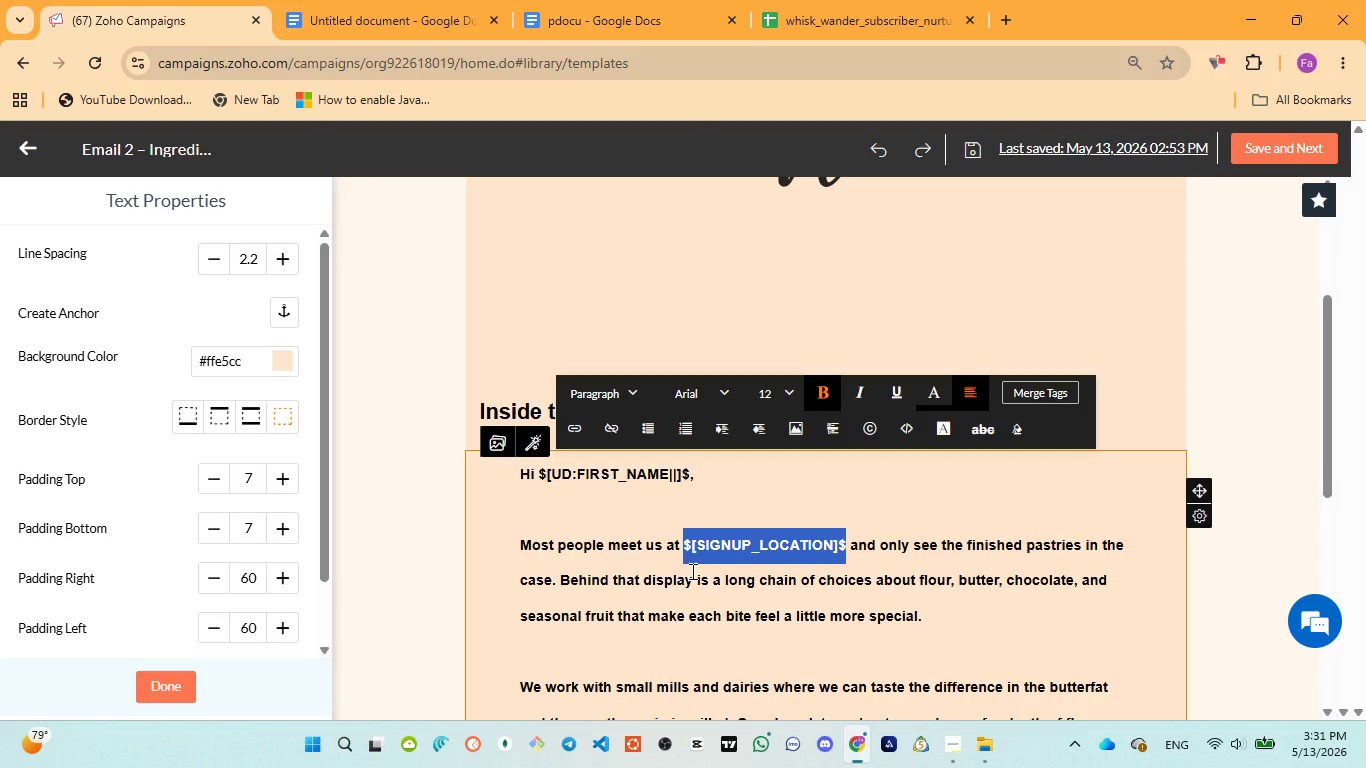 
left_click([1061, 387])
 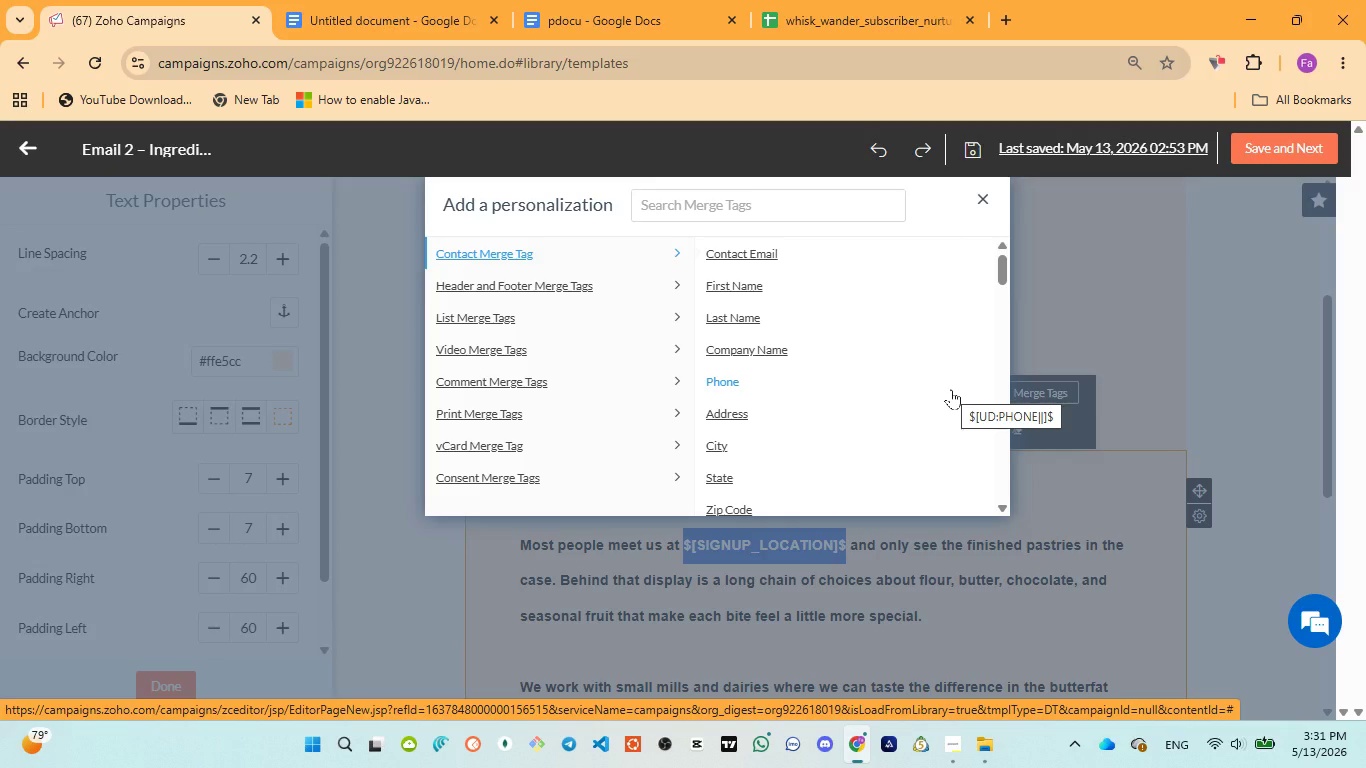 
wait(10.03)
 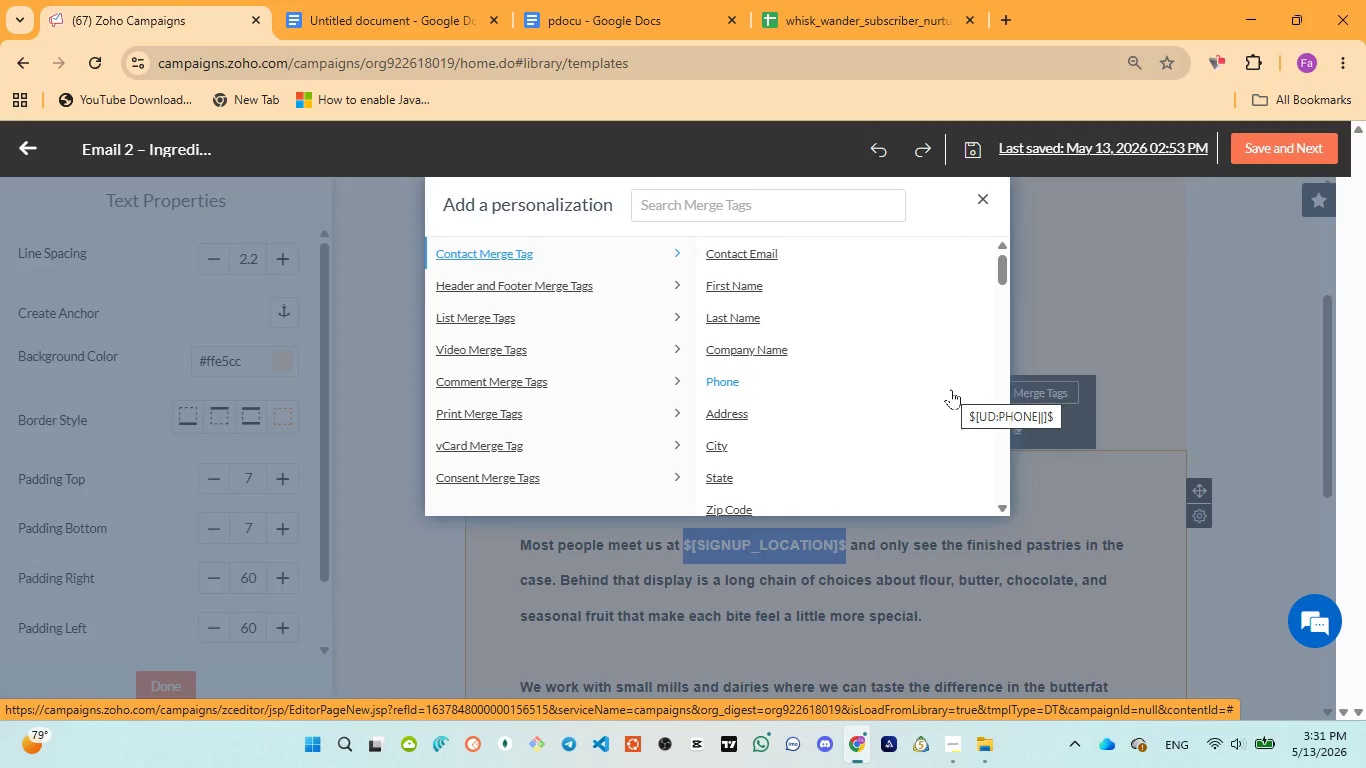 
scroll: coordinate [947, 398], scroll_direction: down, amount: 21.0
 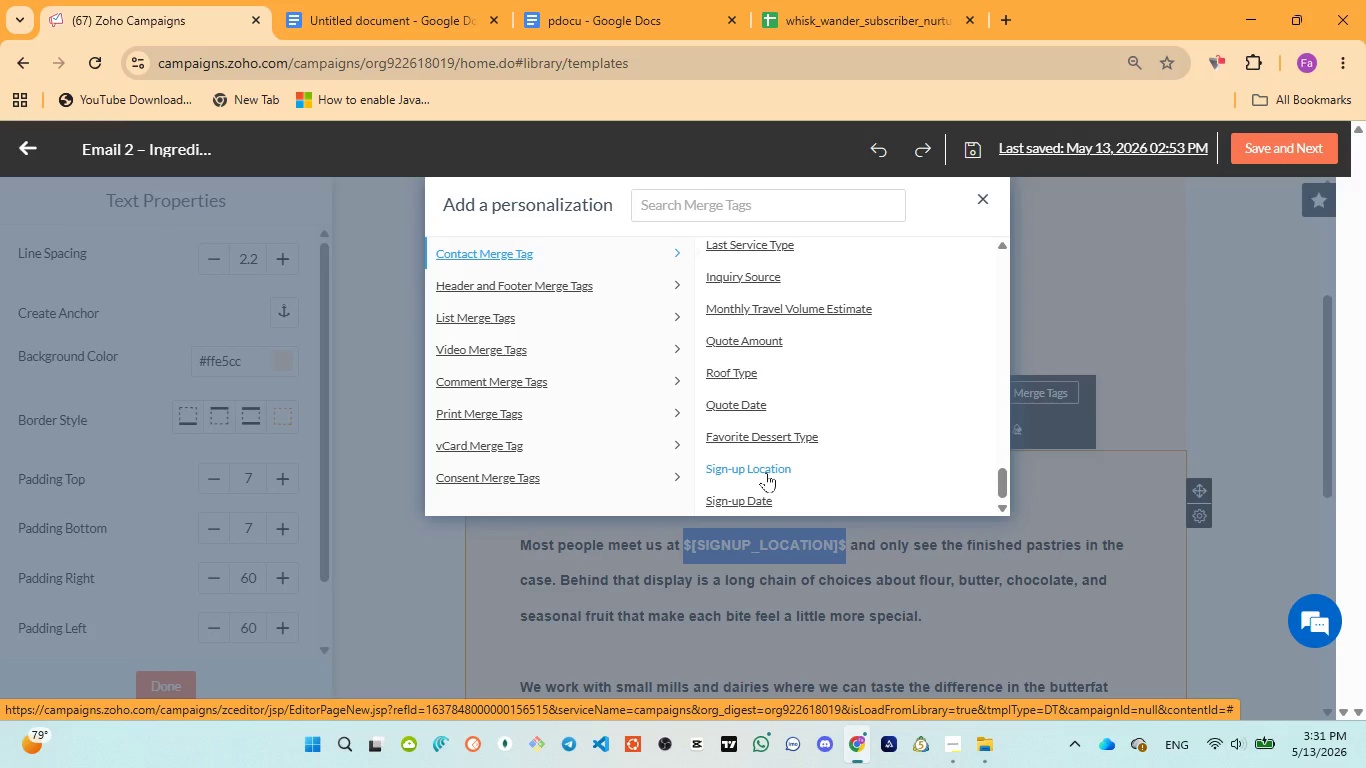 
left_click([756, 464])
 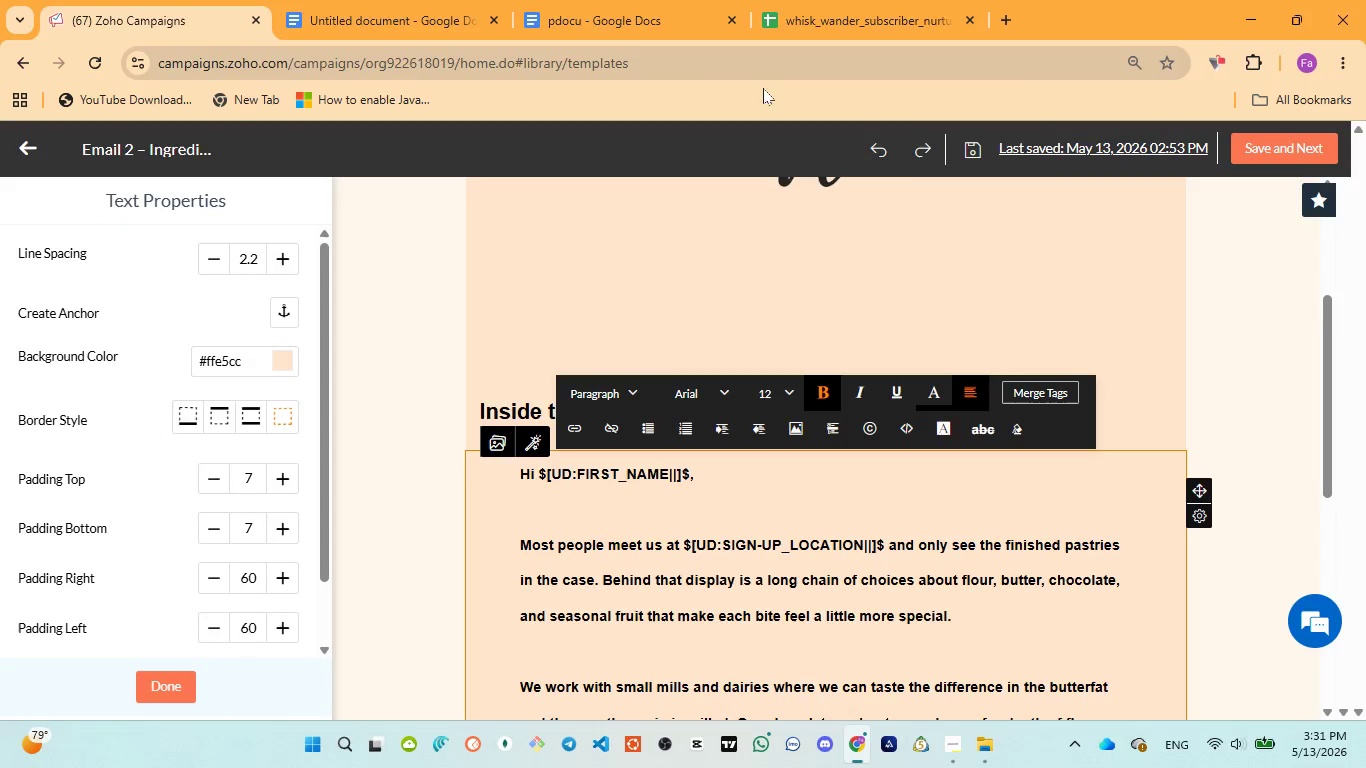 
left_click([583, 14])
 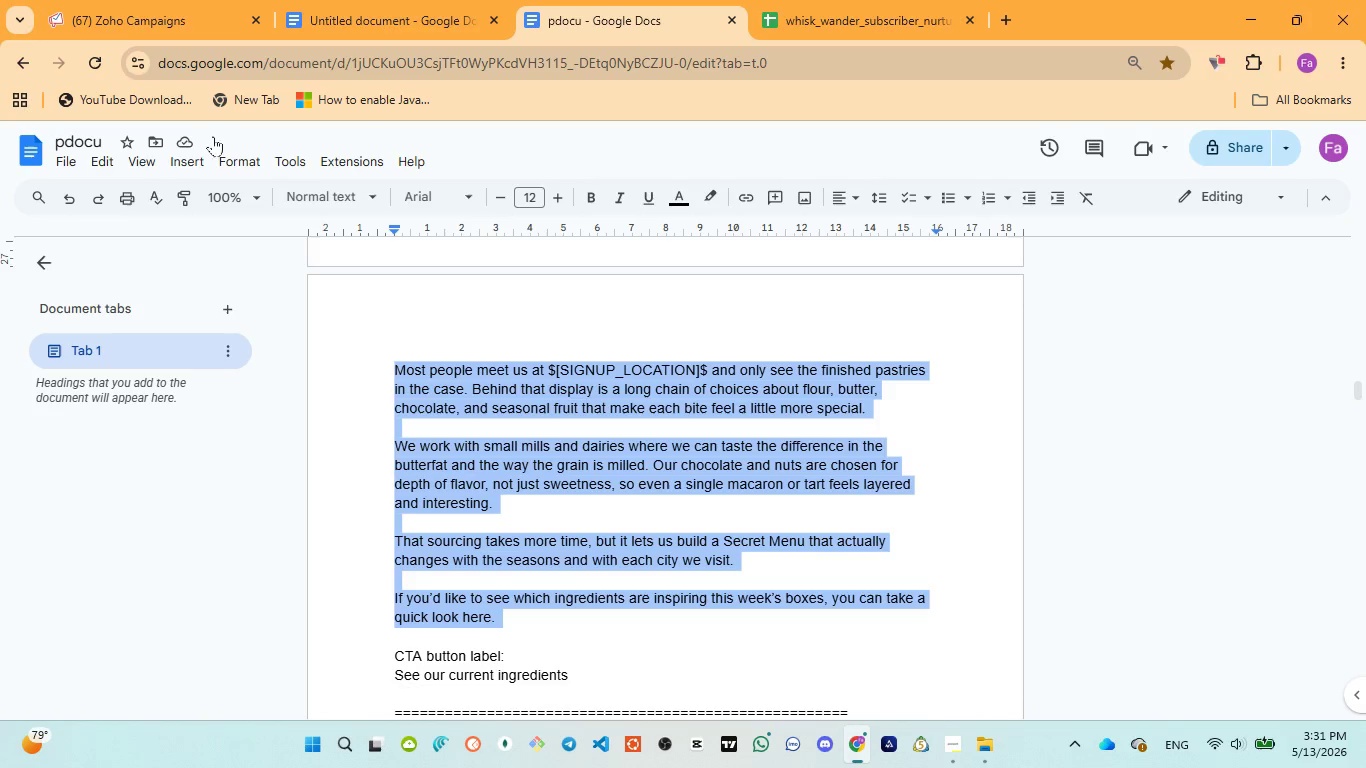 
left_click([125, 23])
 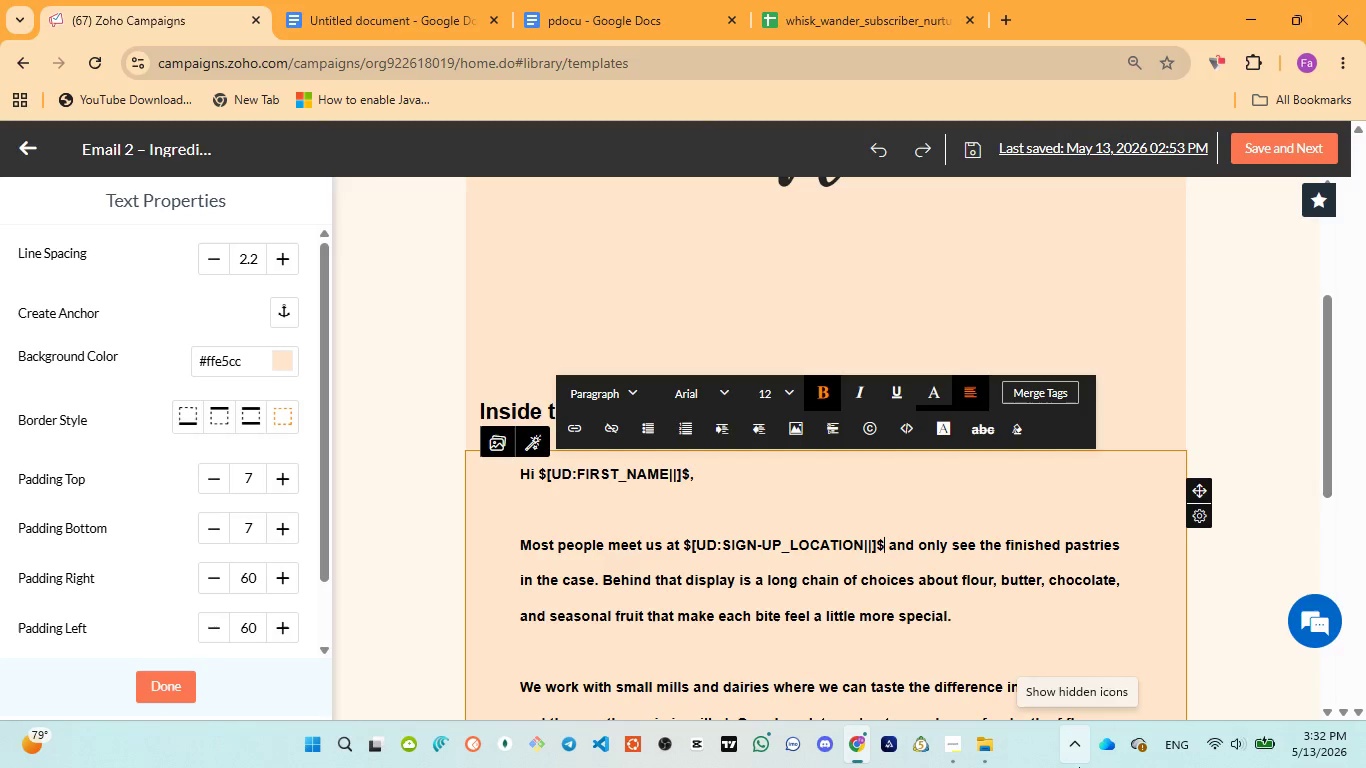 
wait(34.0)
 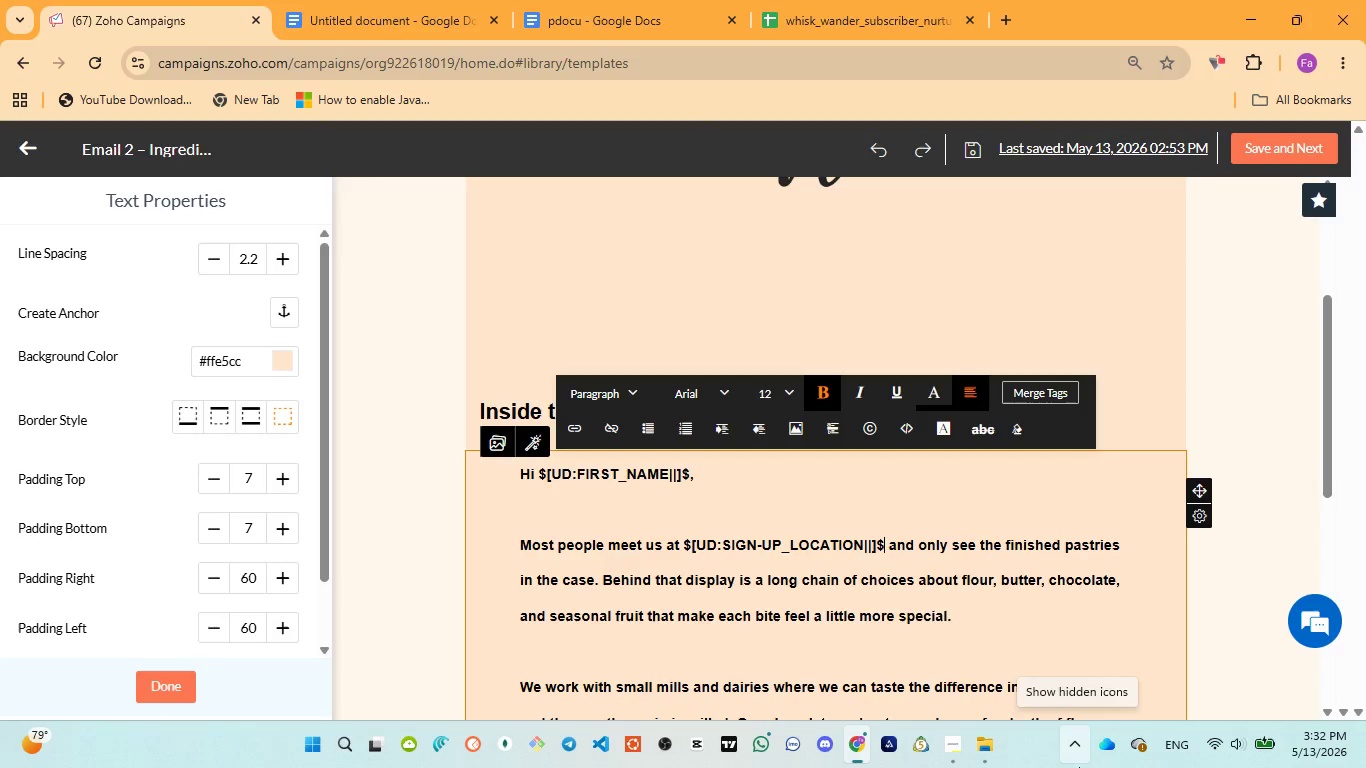 
scroll: coordinate [815, 575], scroll_direction: down, amount: 5.0
 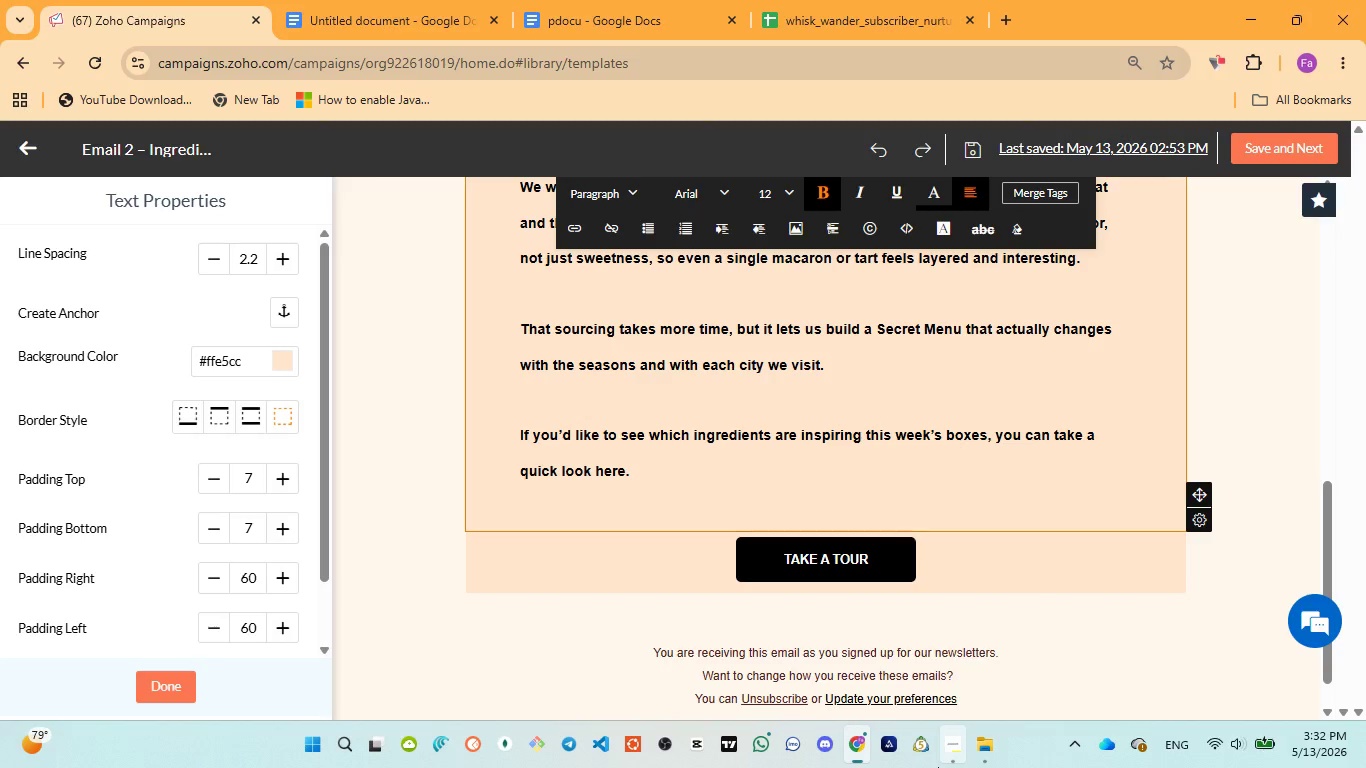 
left_click([941, 664])